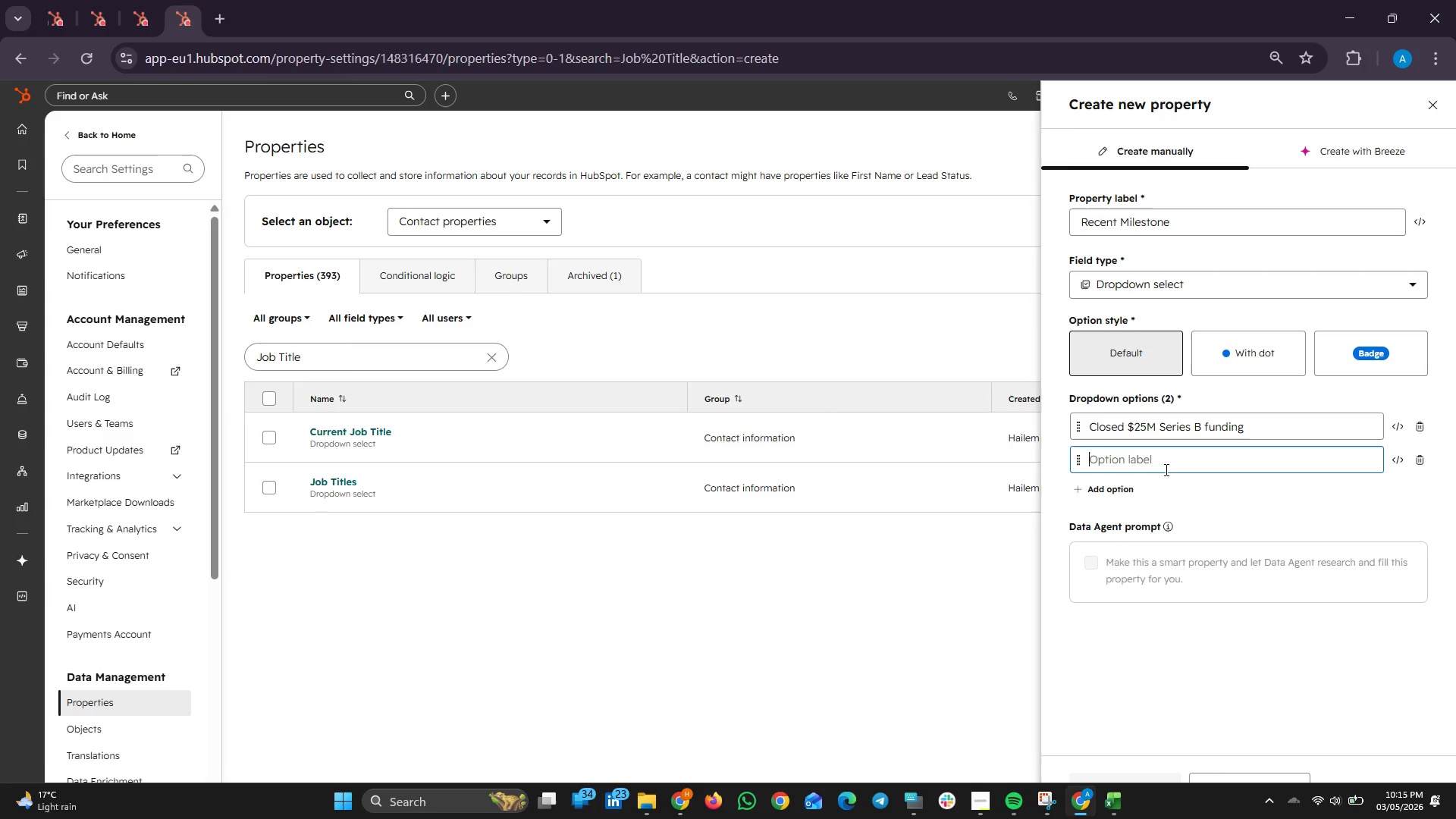 
right_click([1122, 456])
 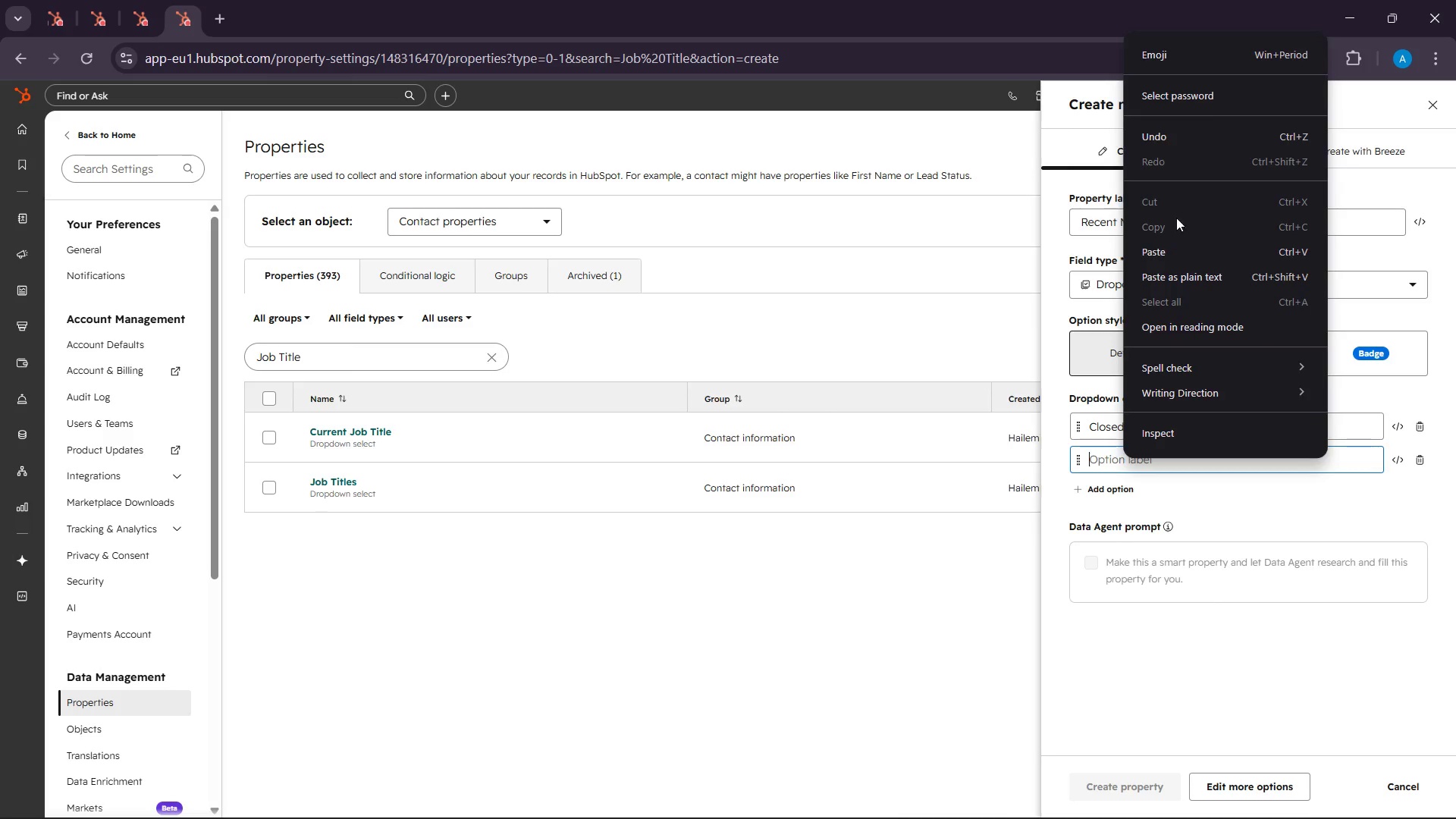 
left_click([1178, 246])
 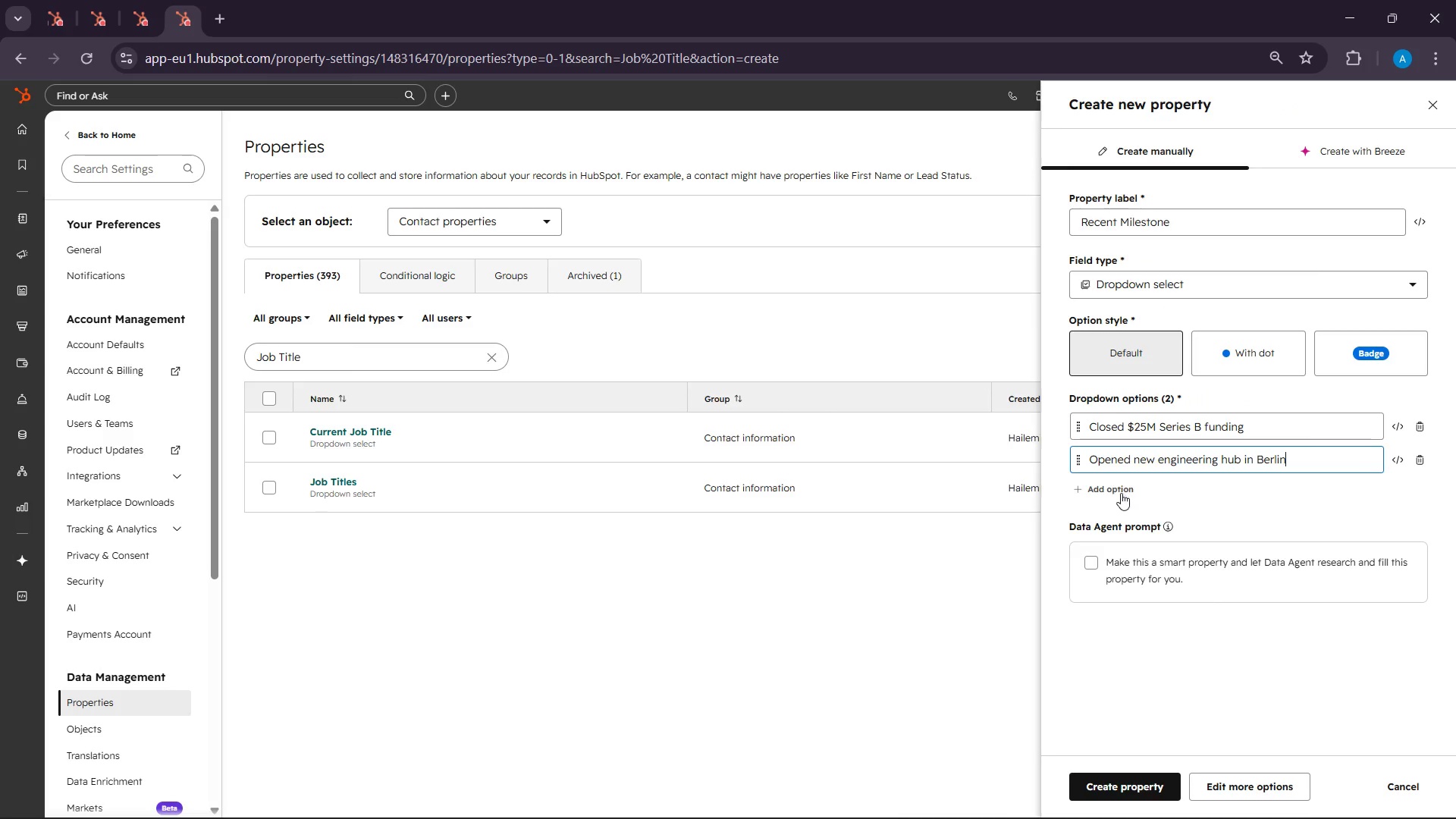 
left_click([1111, 479])
 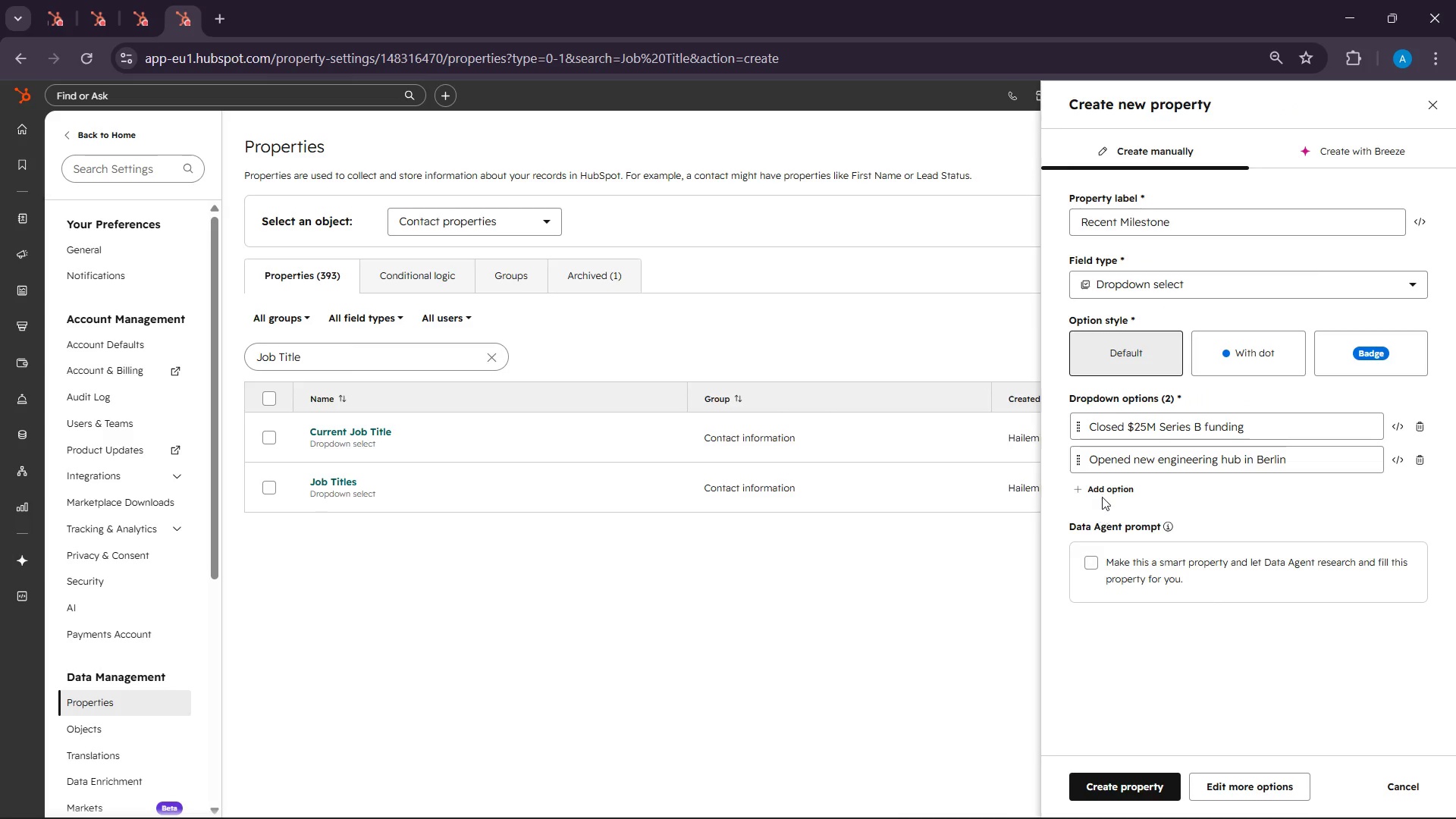 
left_click([1104, 488])
 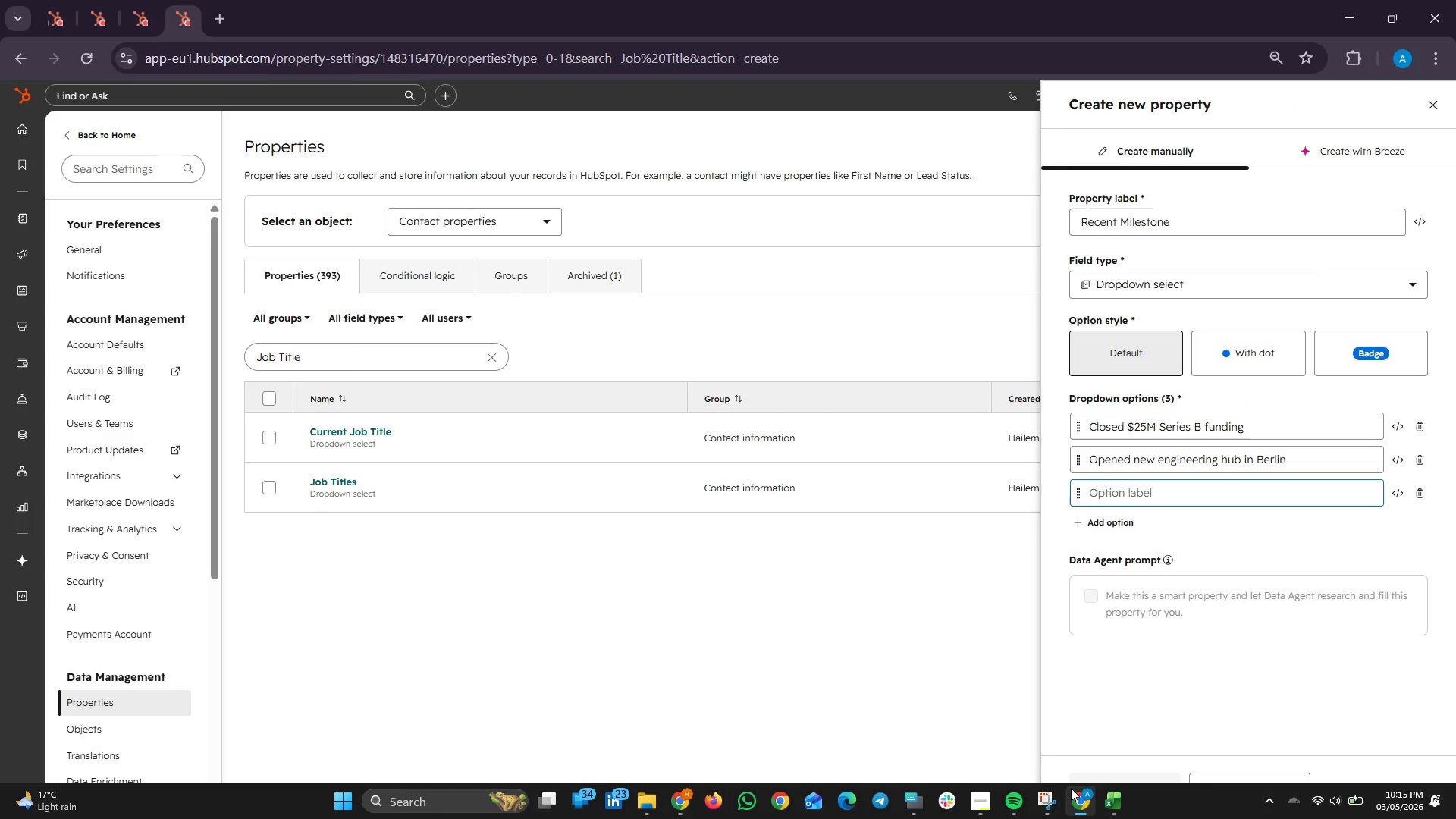 
left_click([1080, 797])
 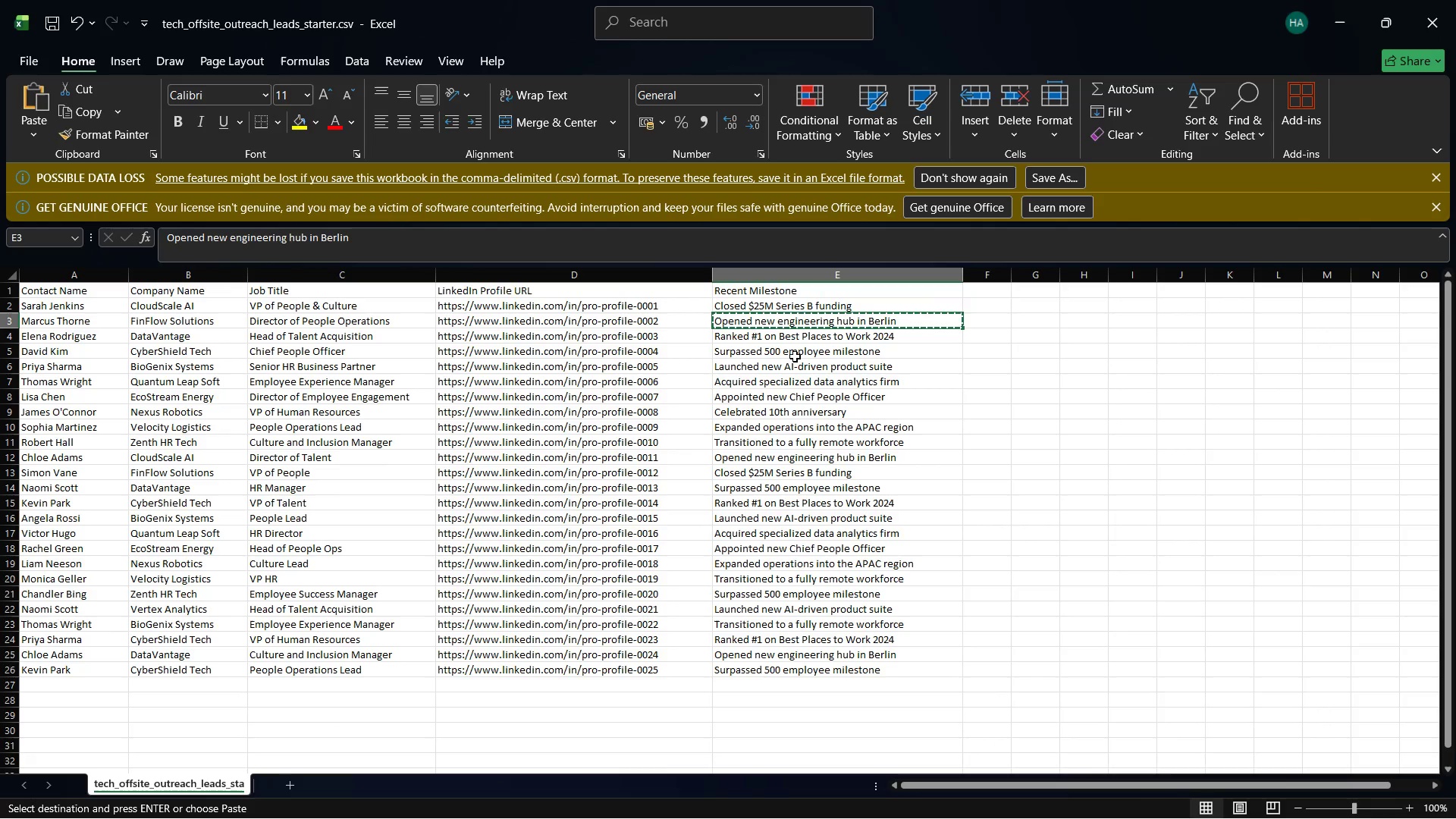 
left_click([781, 343])
 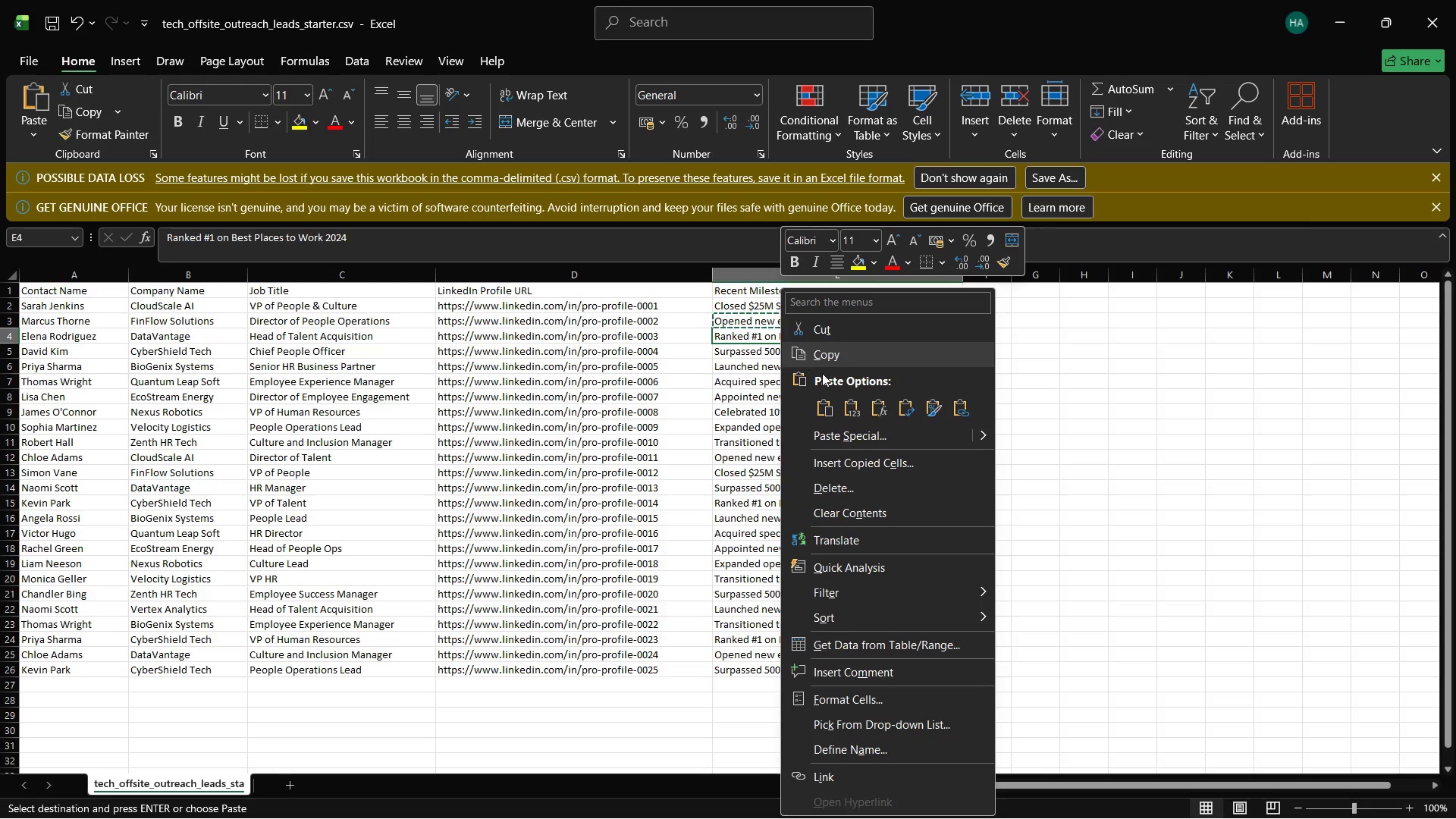 
left_click([820, 367])
 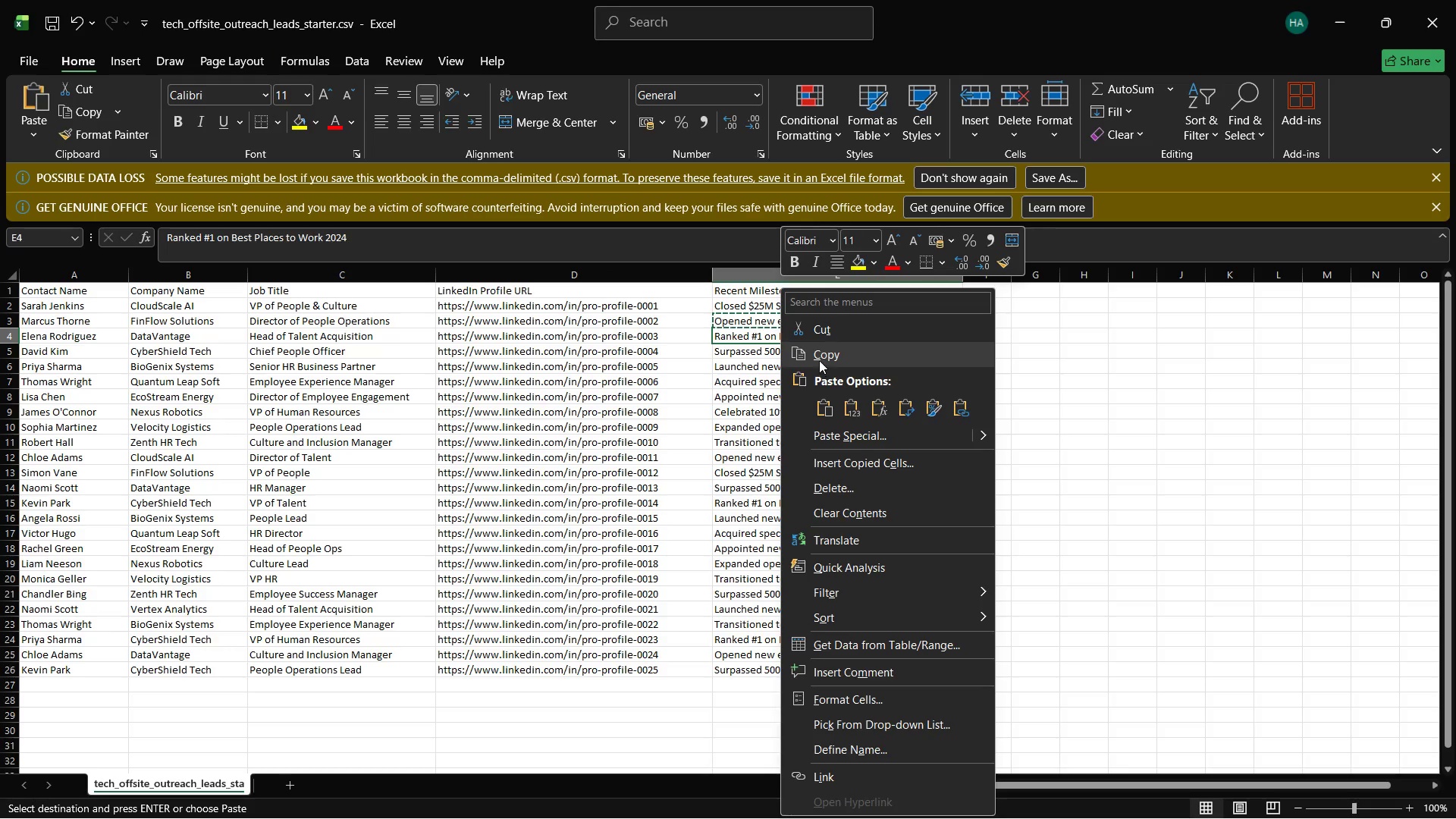 
left_click([819, 359])
 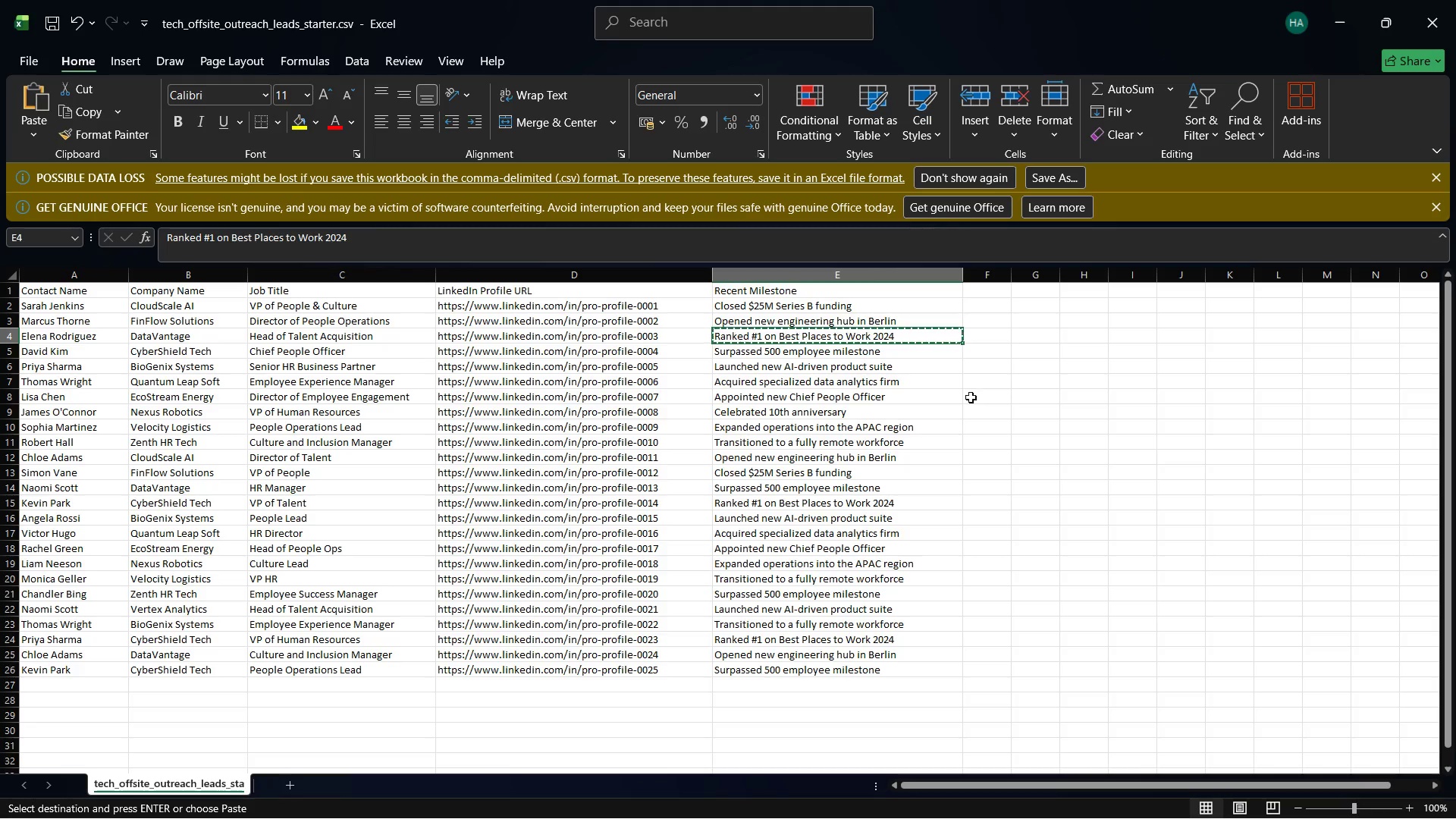 
wait(17.5)
 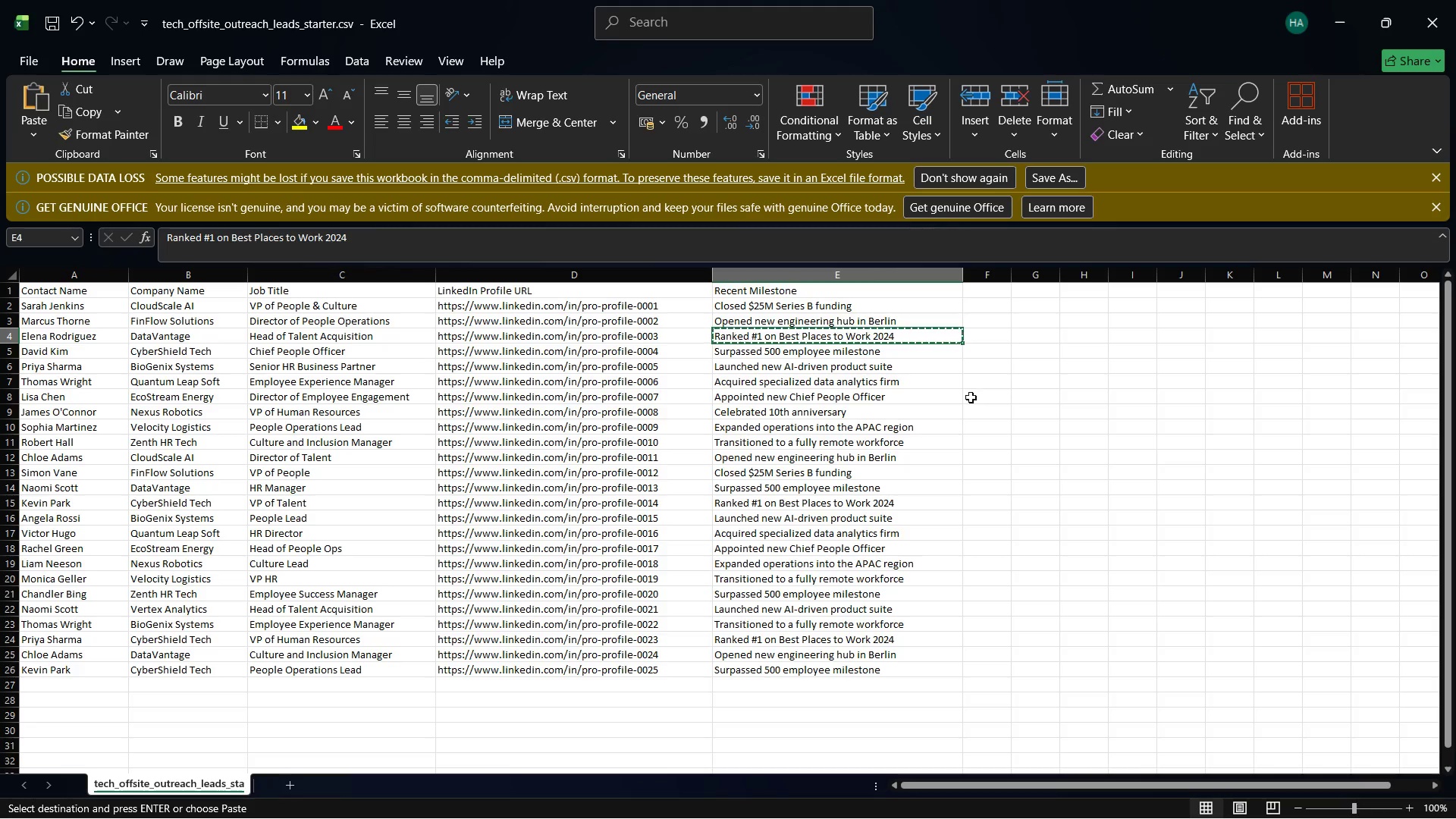 
left_click([1079, 814])
 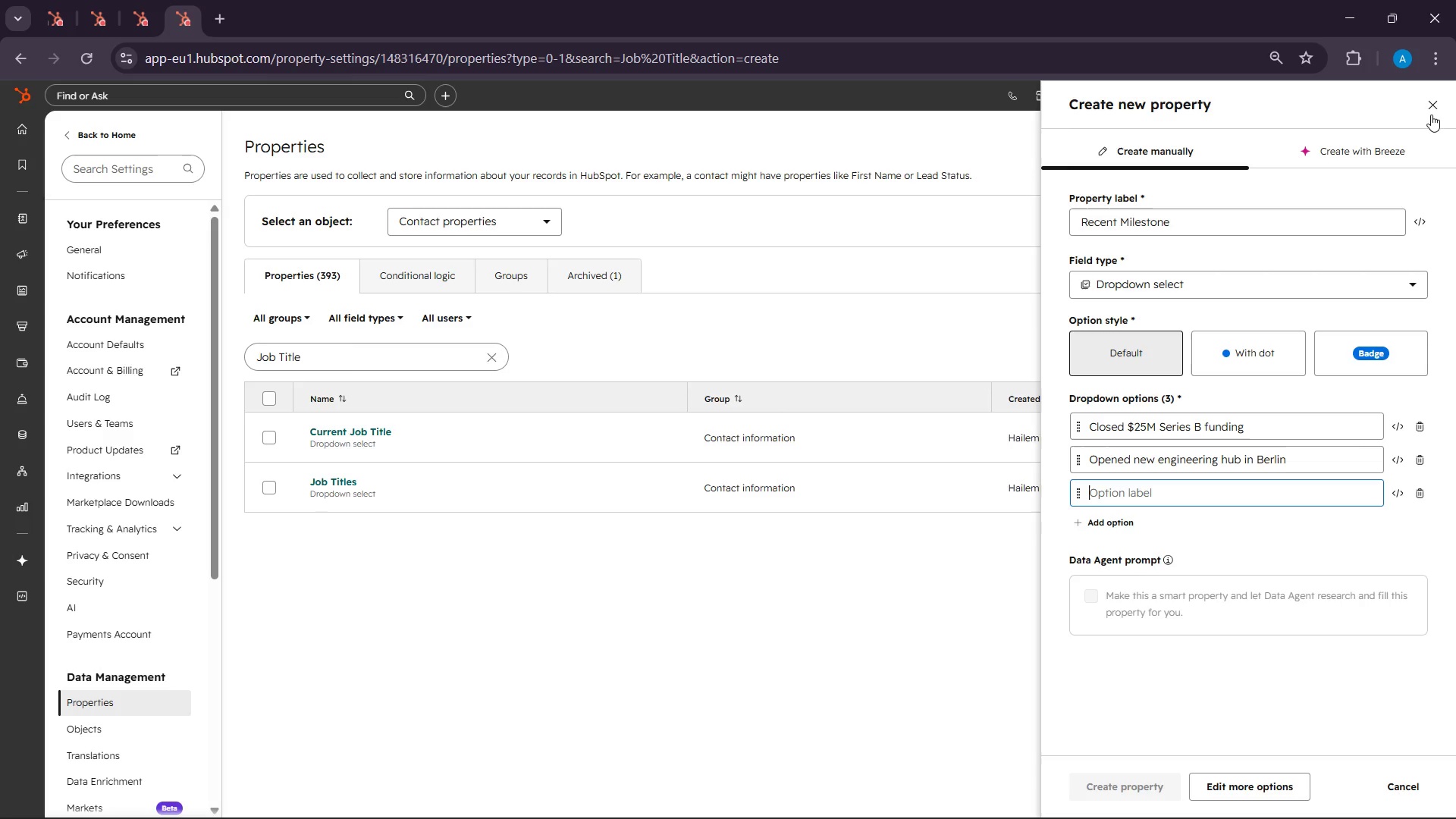 
left_click([1432, 112])
 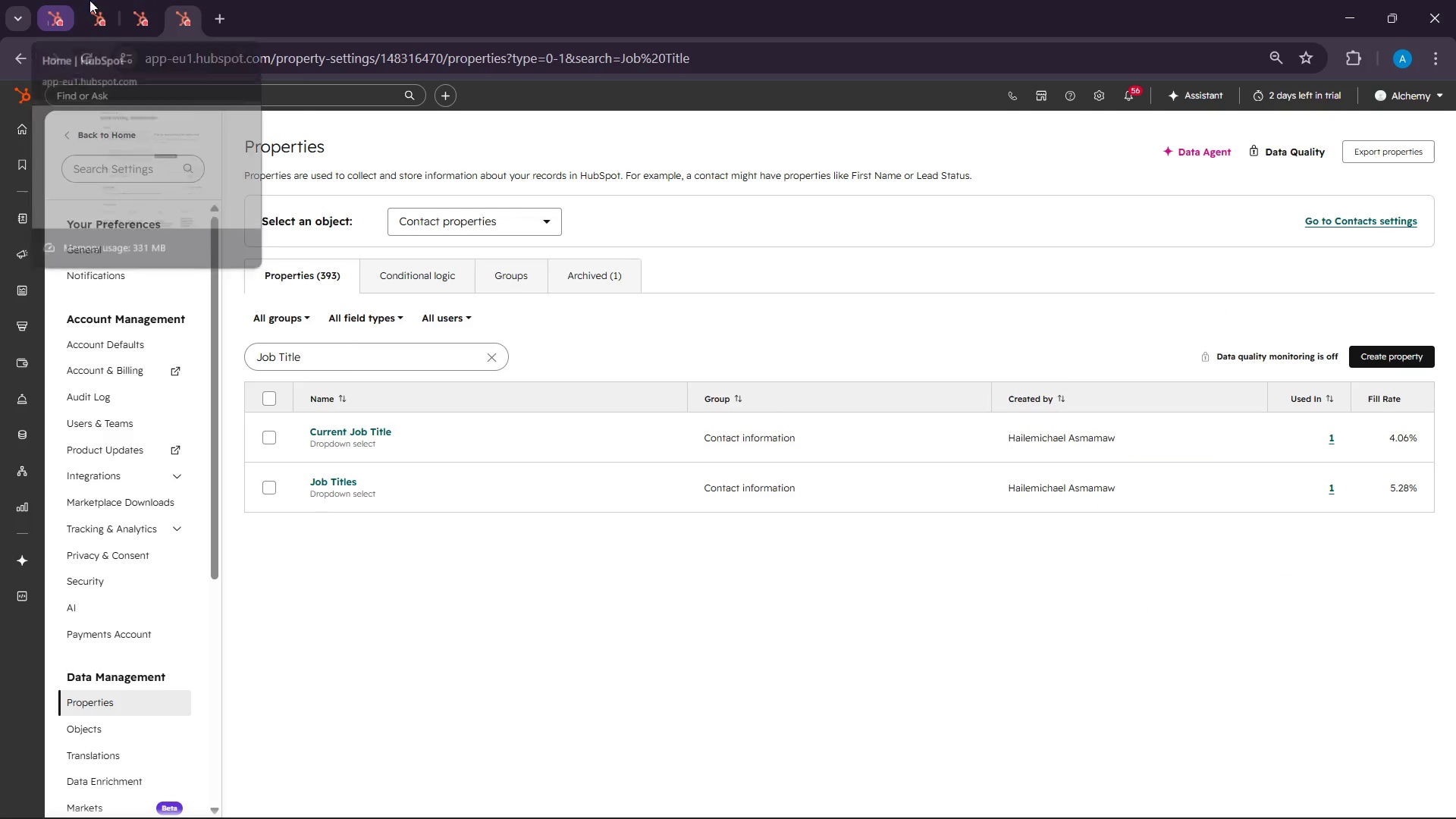 
left_click([20, 92])
 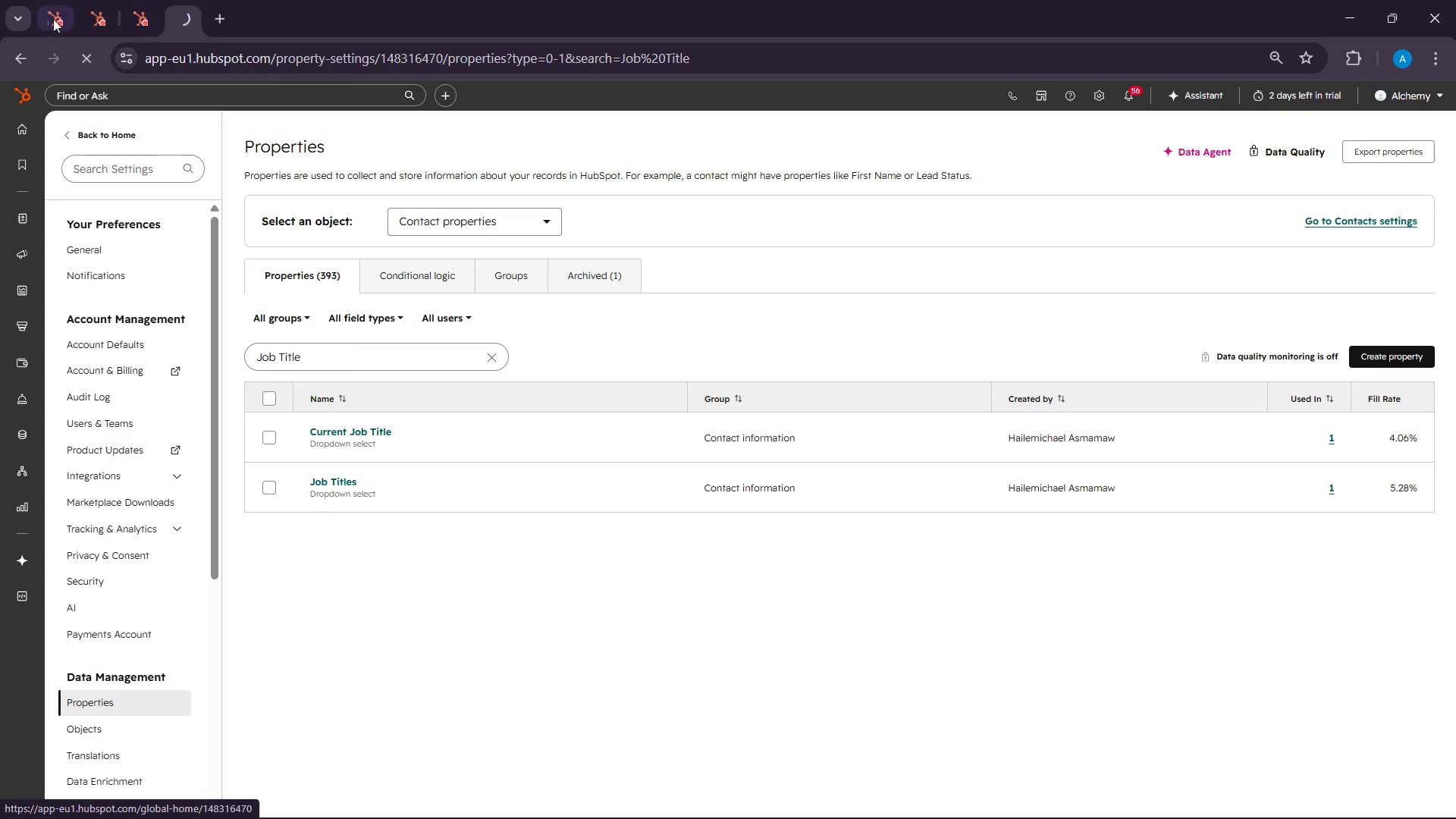 
left_click([54, 14])
 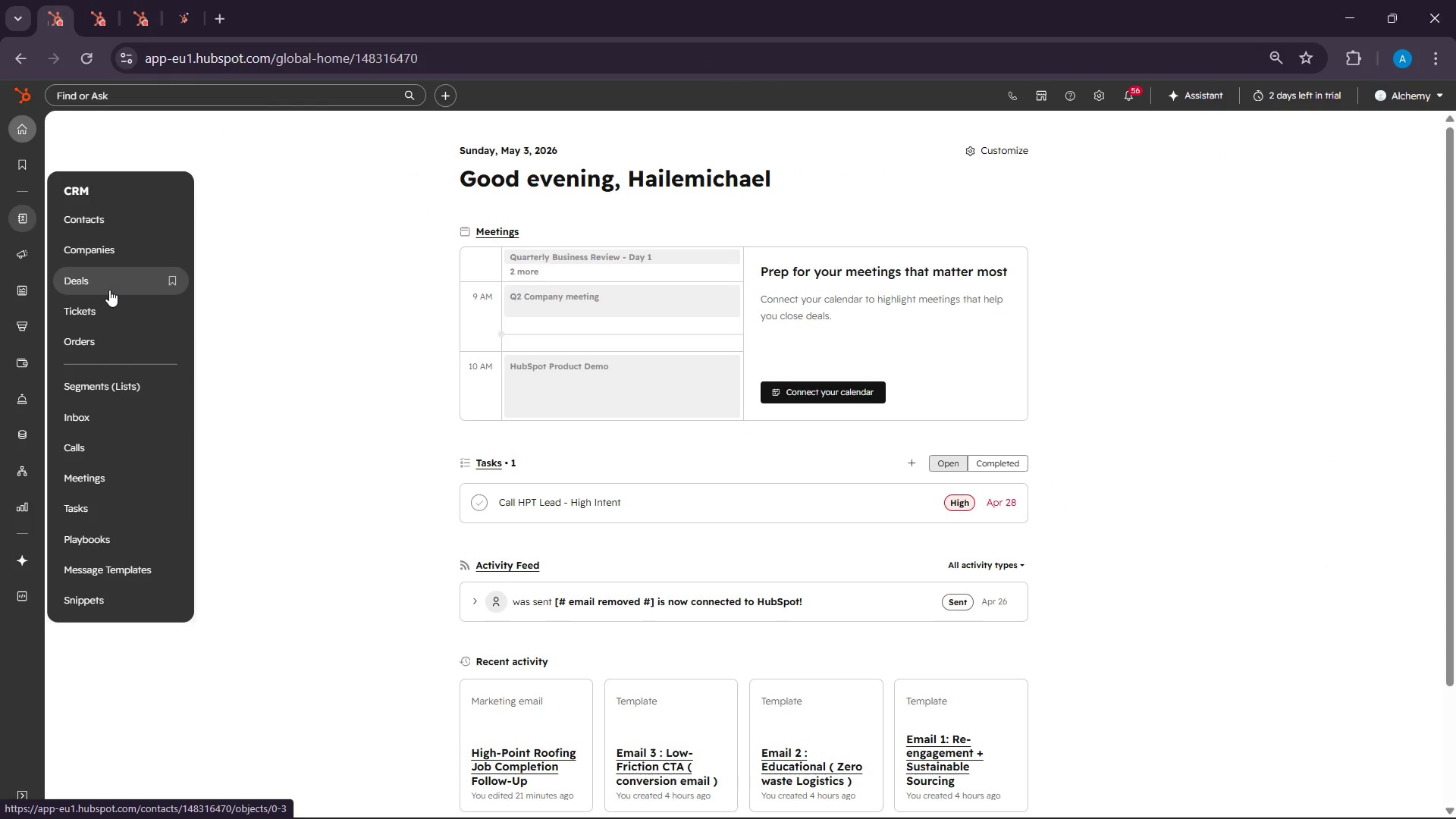 
left_click([89, 216])
 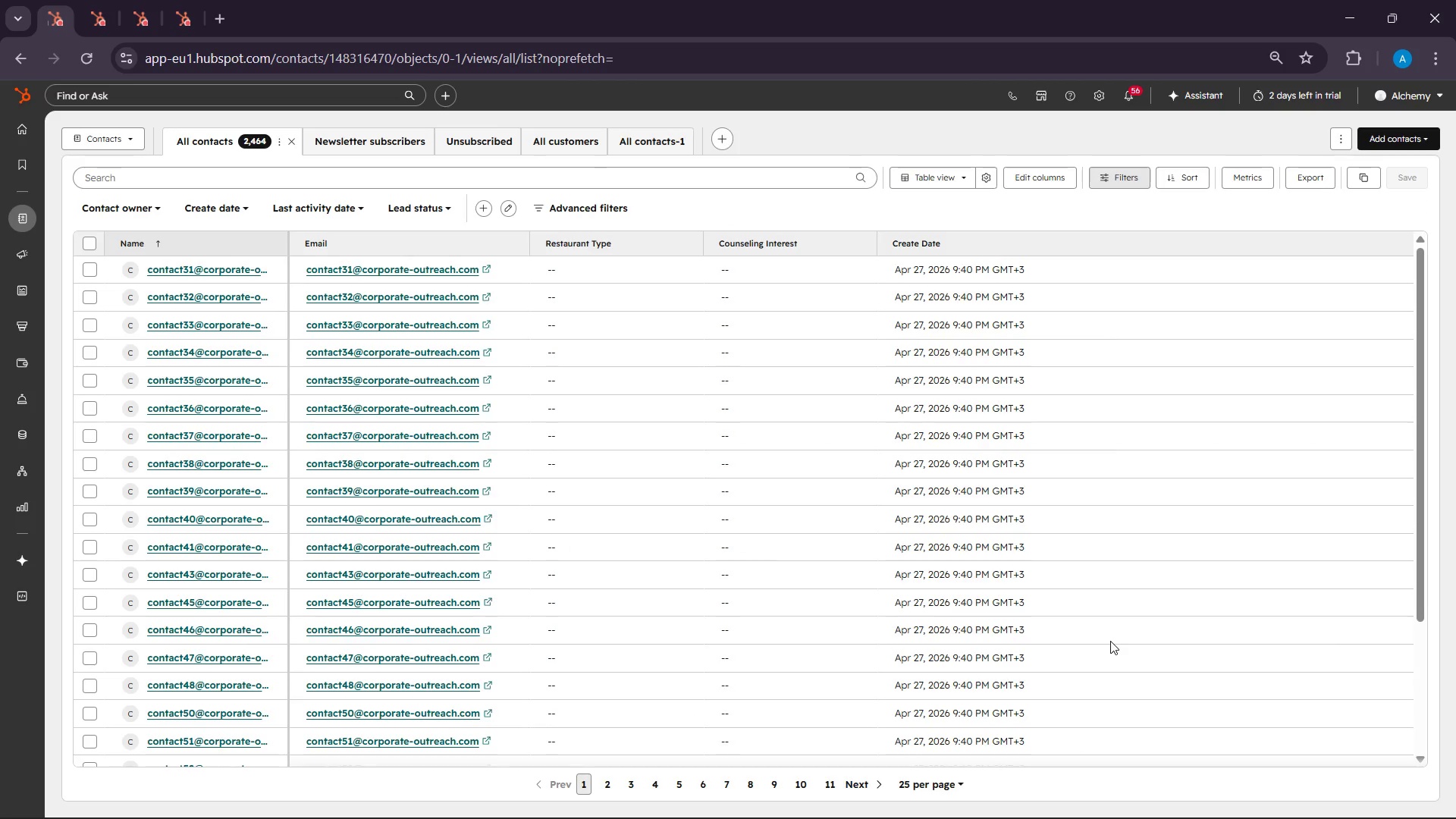 
wait(23.88)
 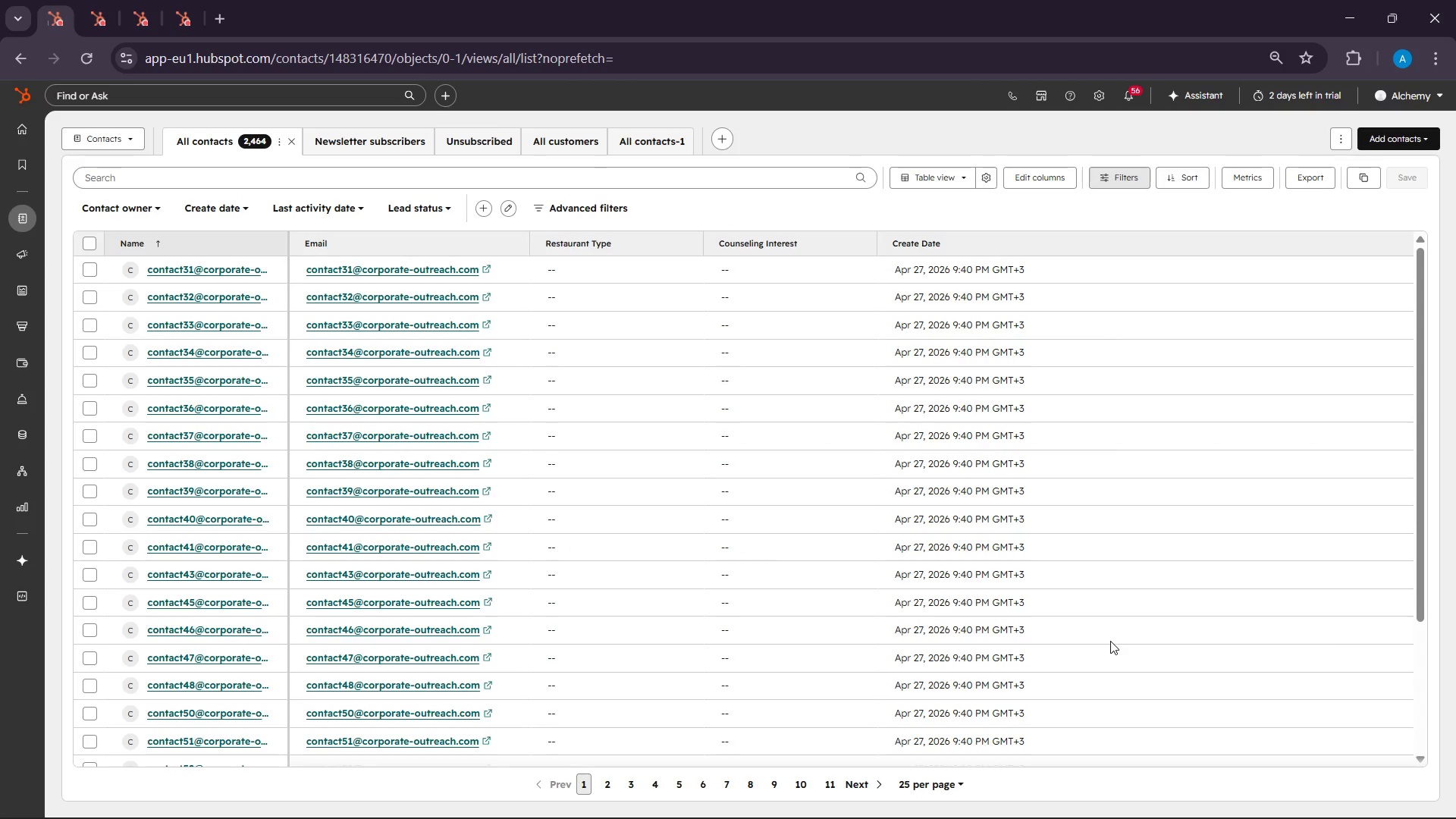 
left_click([1376, 196])
 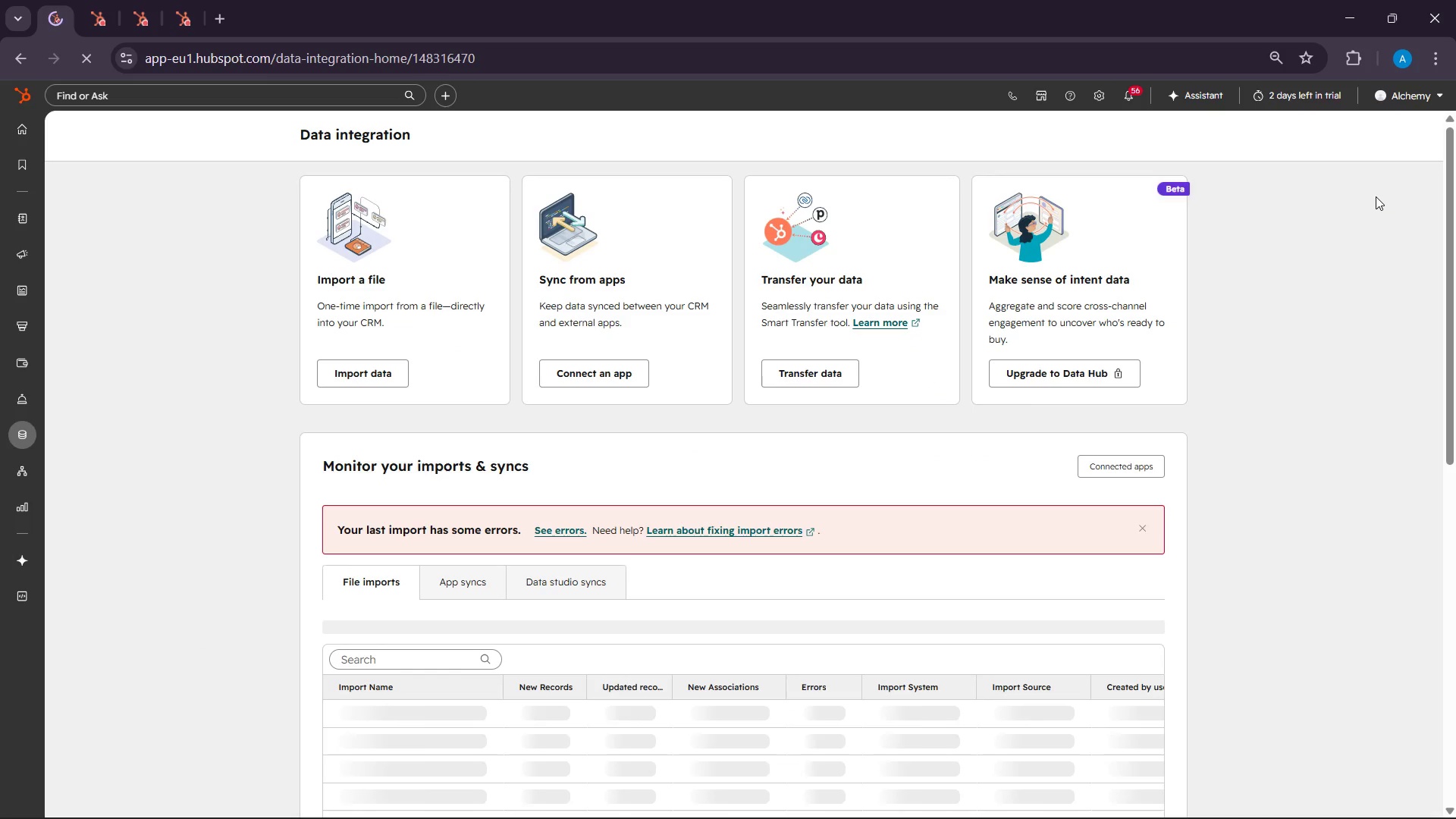 
wait(9.92)
 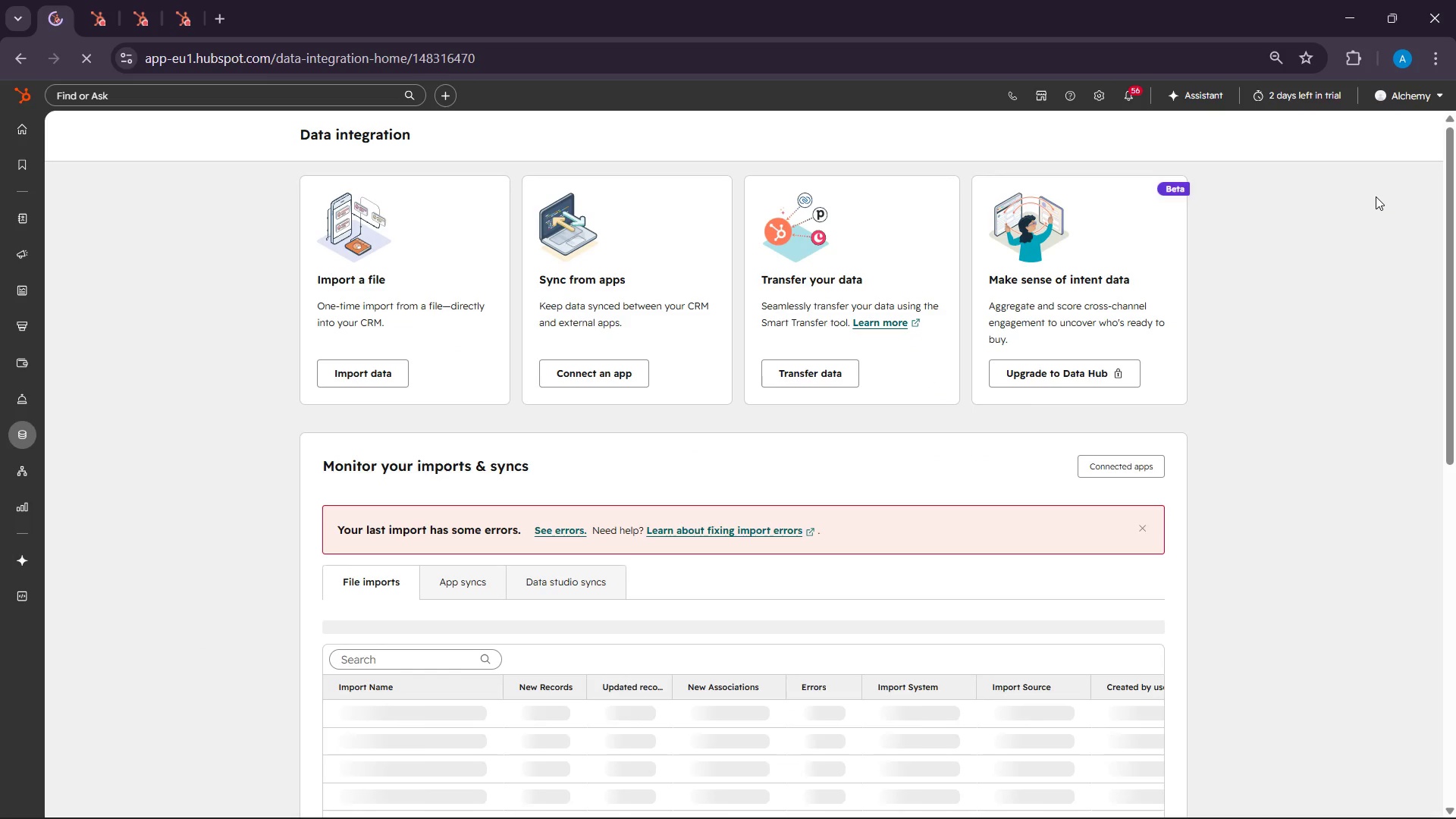 
left_click([381, 377])
 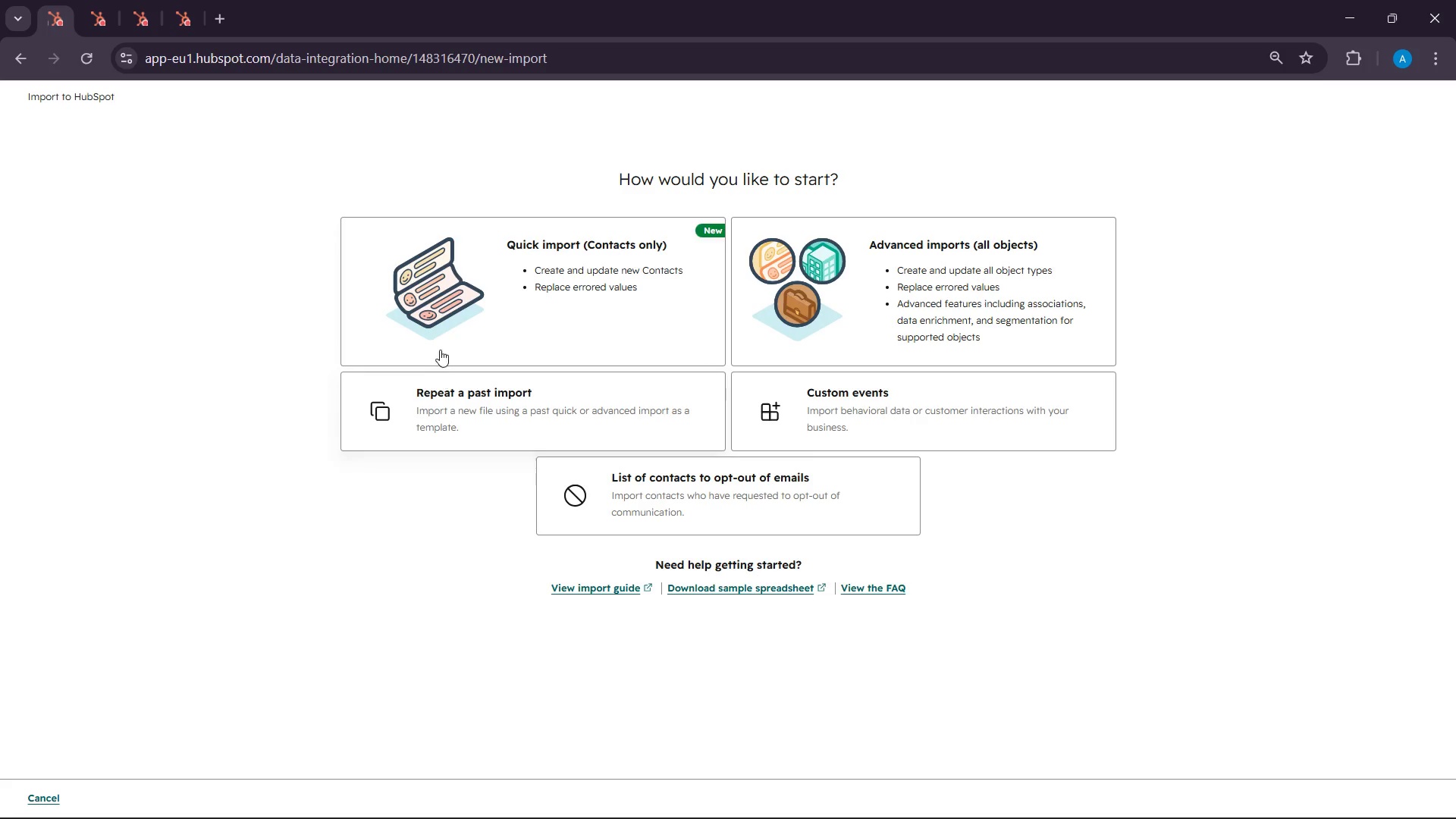 
left_click([549, 312])
 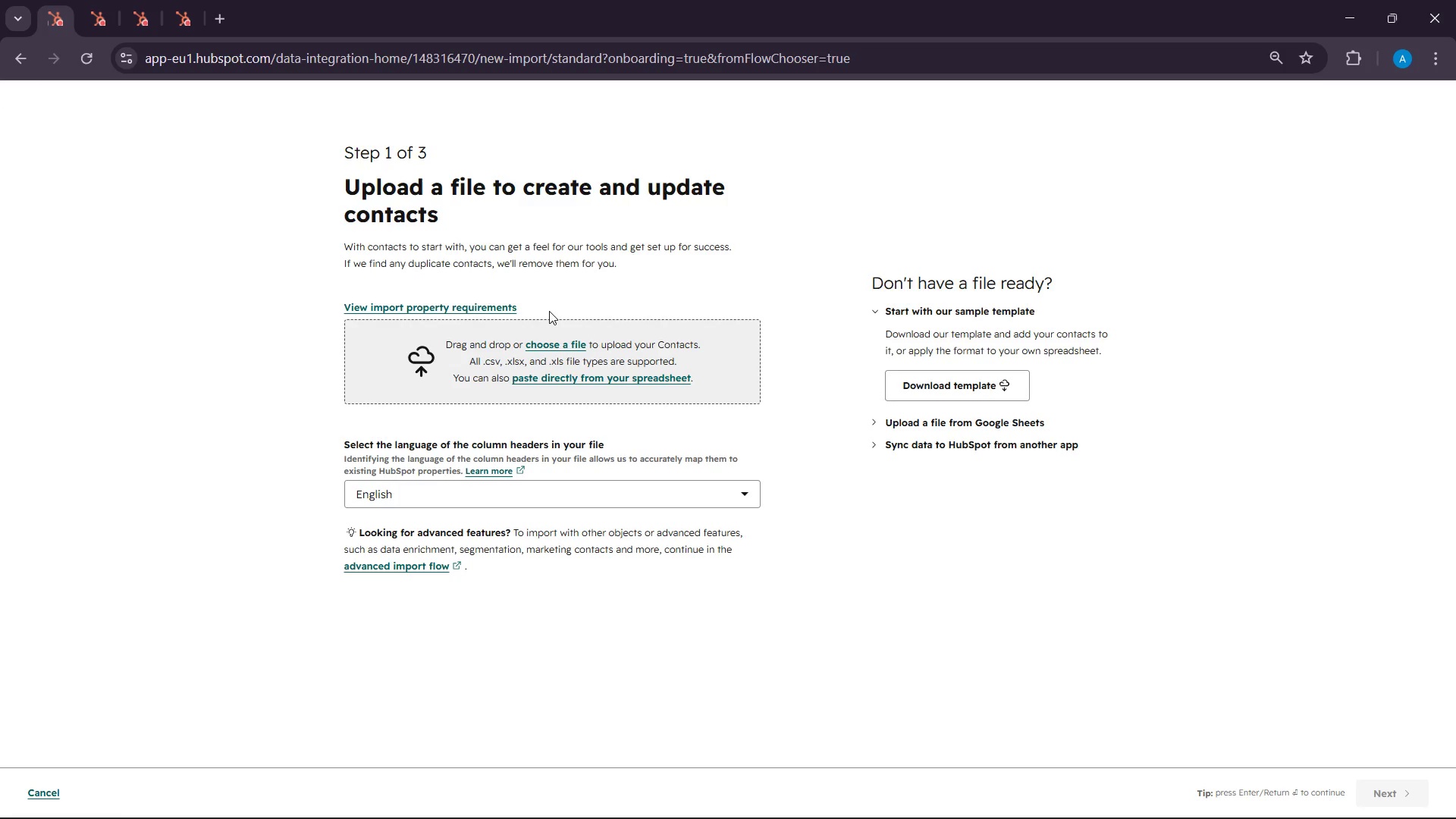 
wait(9.16)
 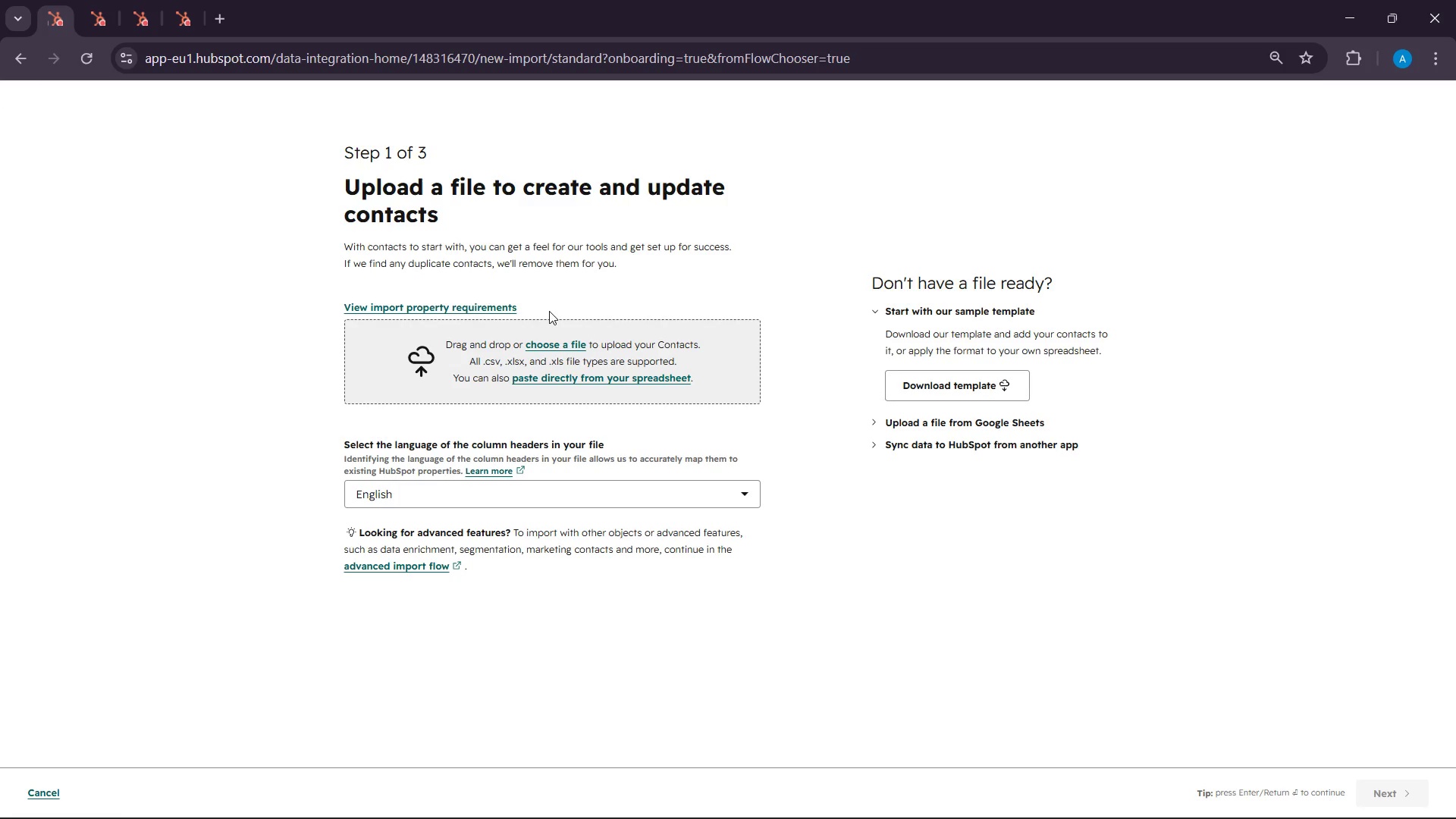 
left_click([560, 347])
 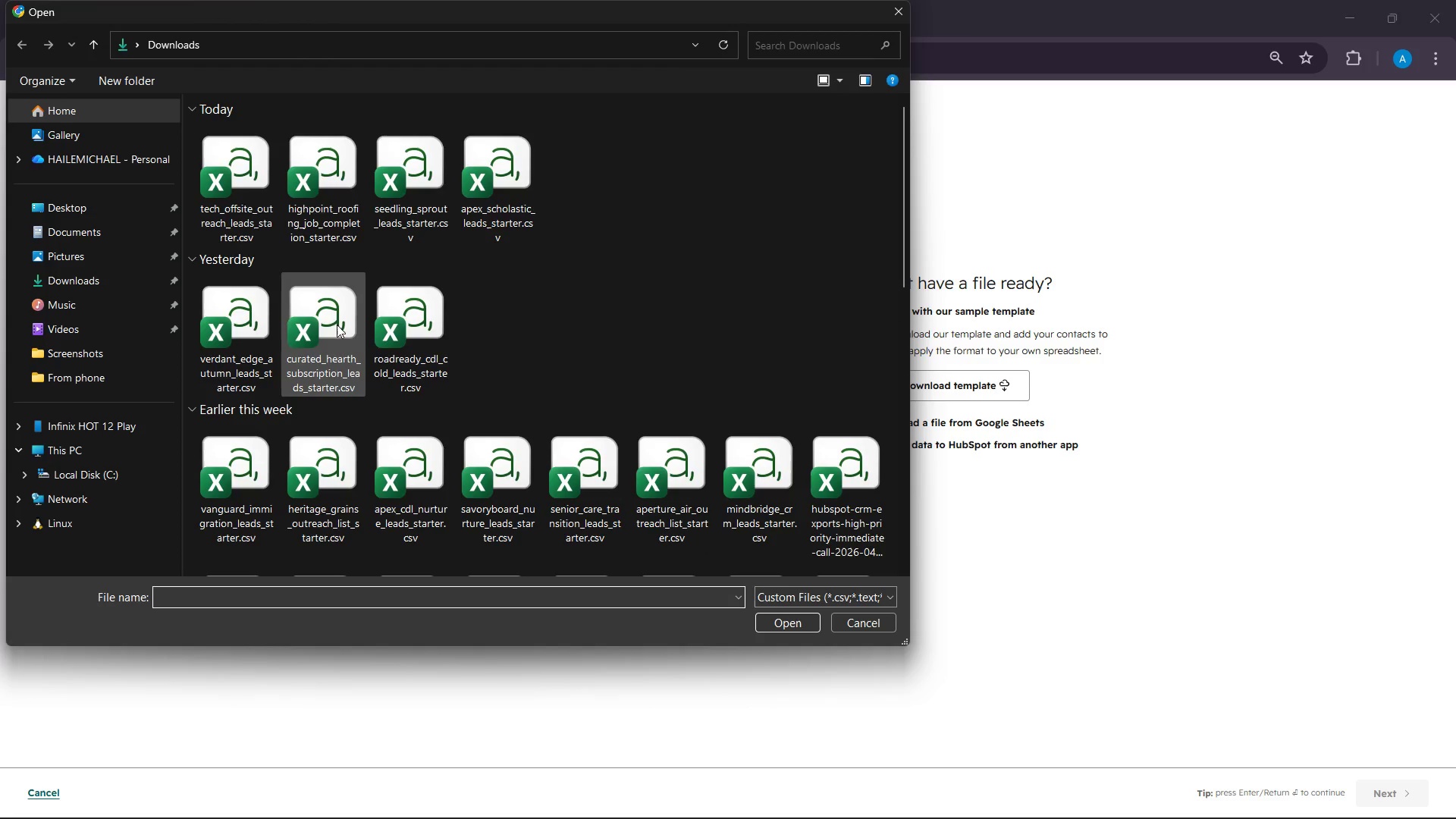 
left_click([263, 185])
 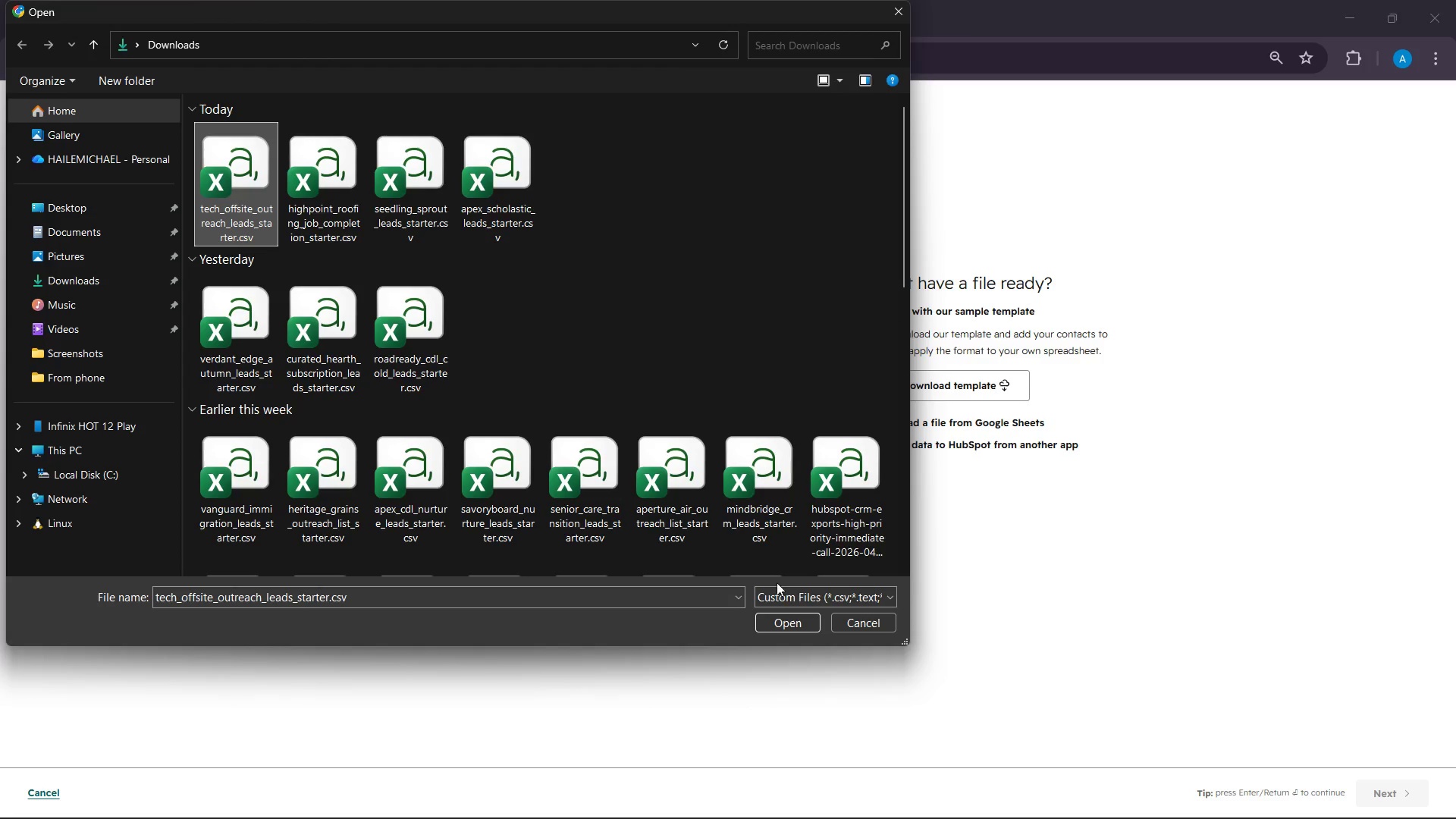 
left_click([779, 618])
 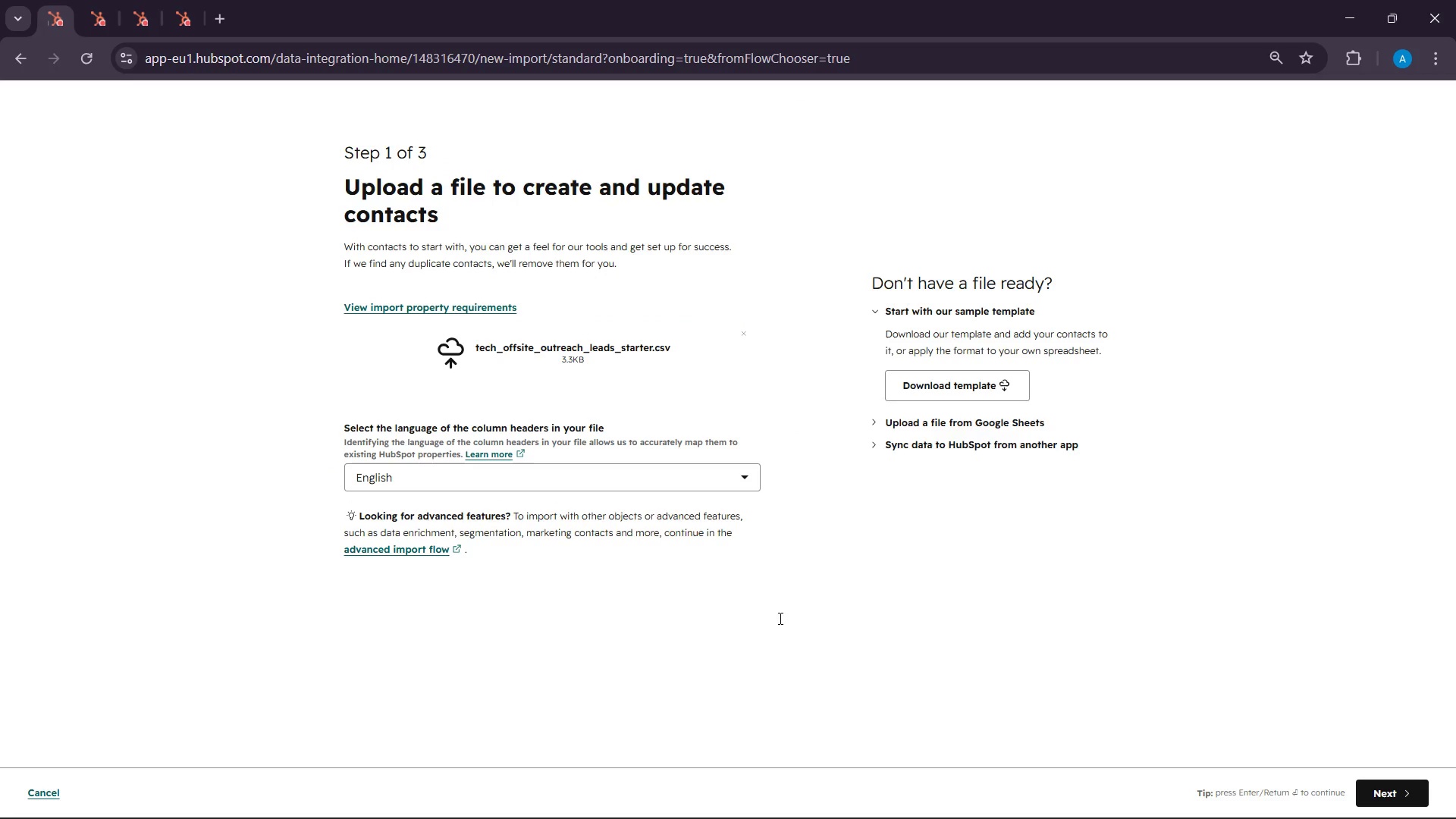 
wait(26.78)
 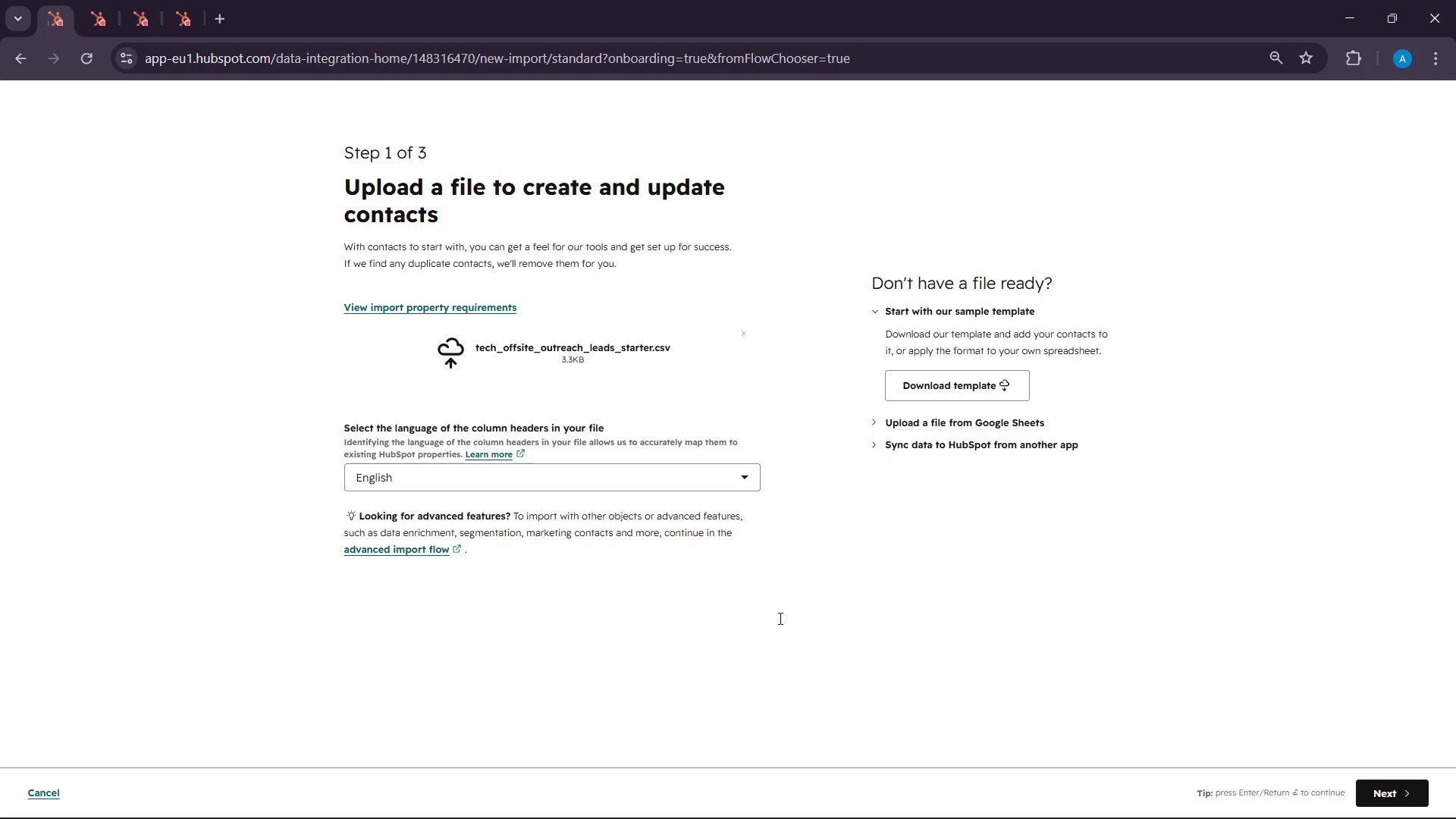 
scroll: coordinate [928, 439], scroll_direction: down, amount: 4.0
 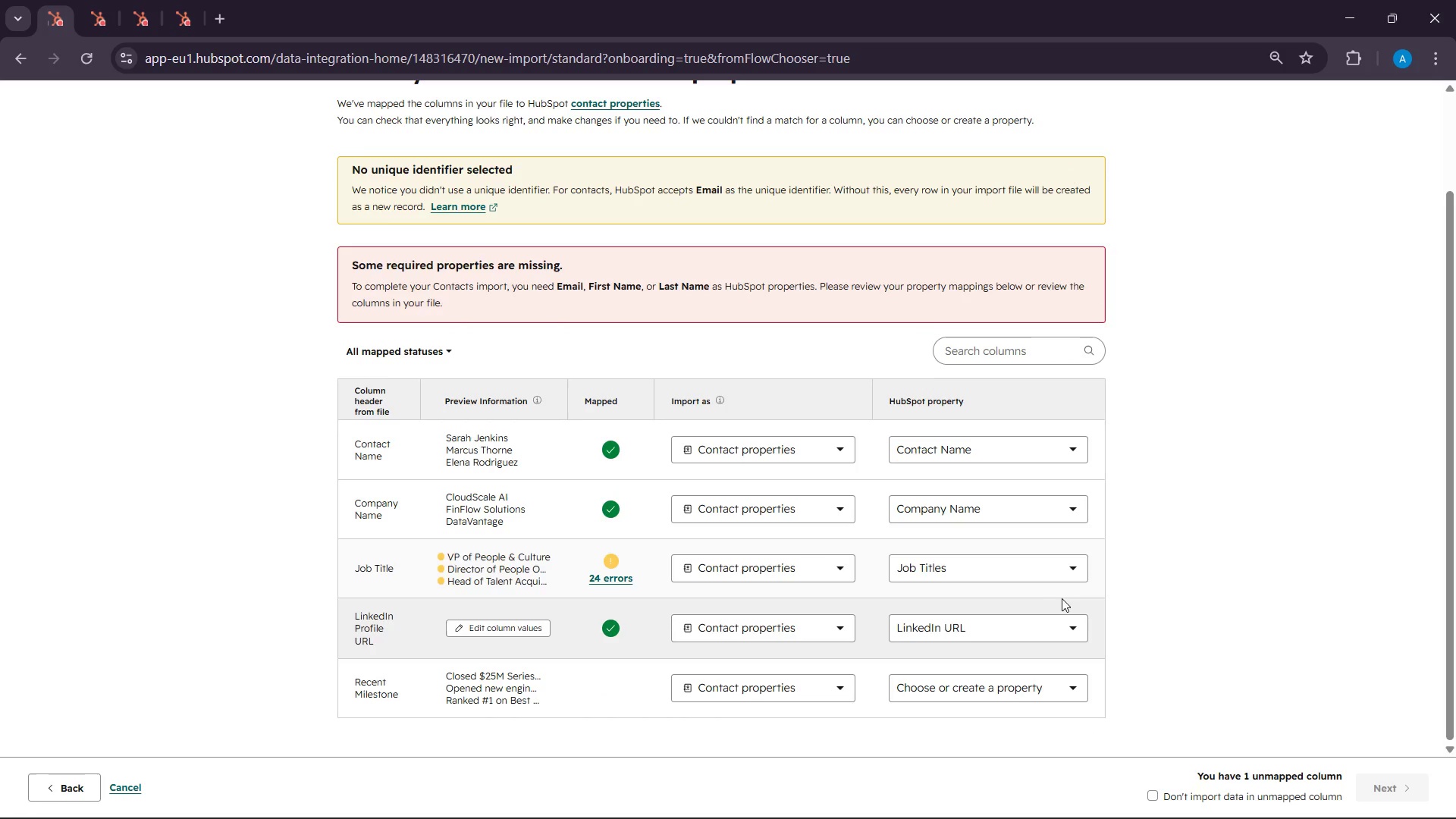 
left_click([1059, 570])
 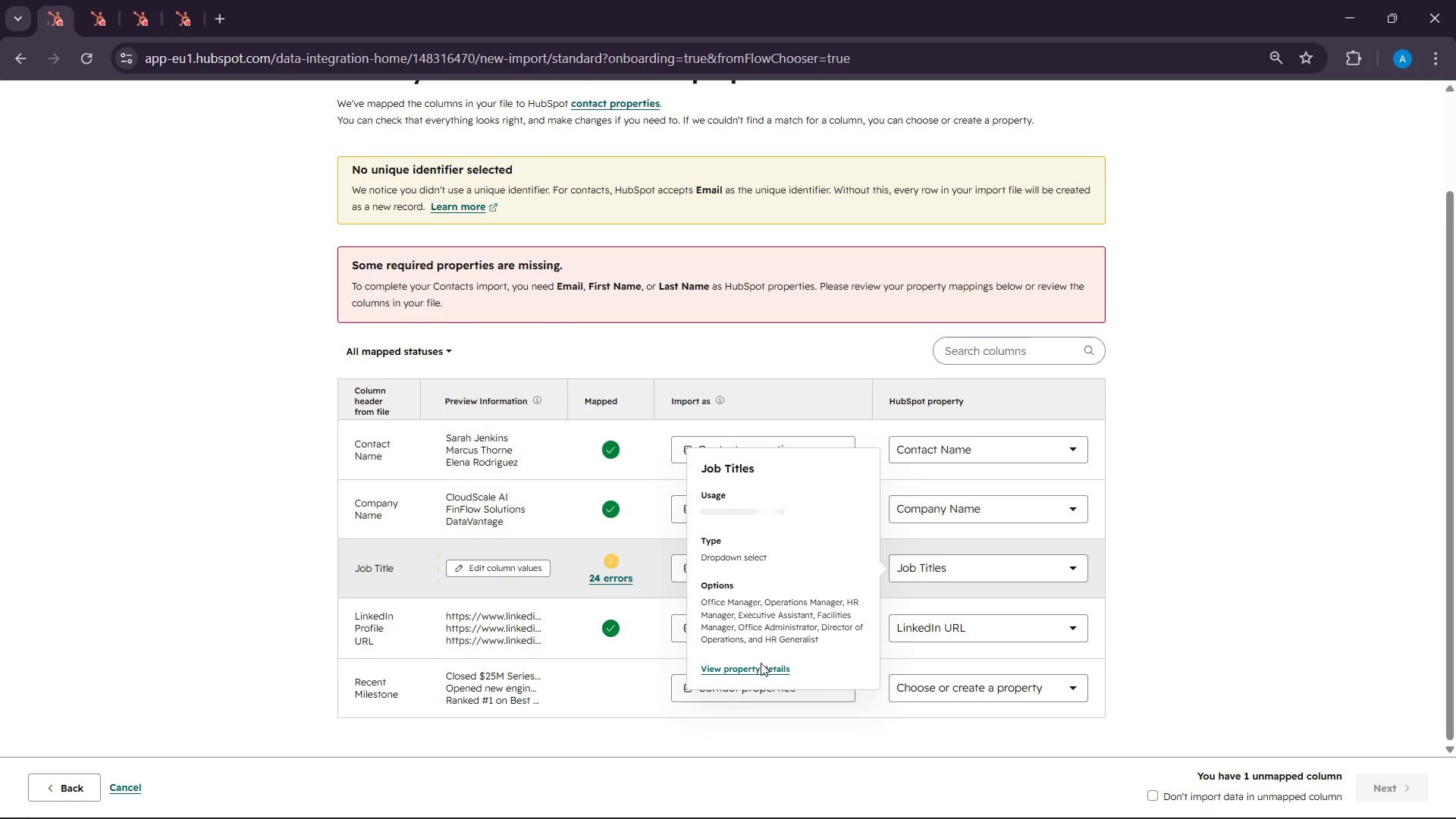 
left_click([759, 670])
 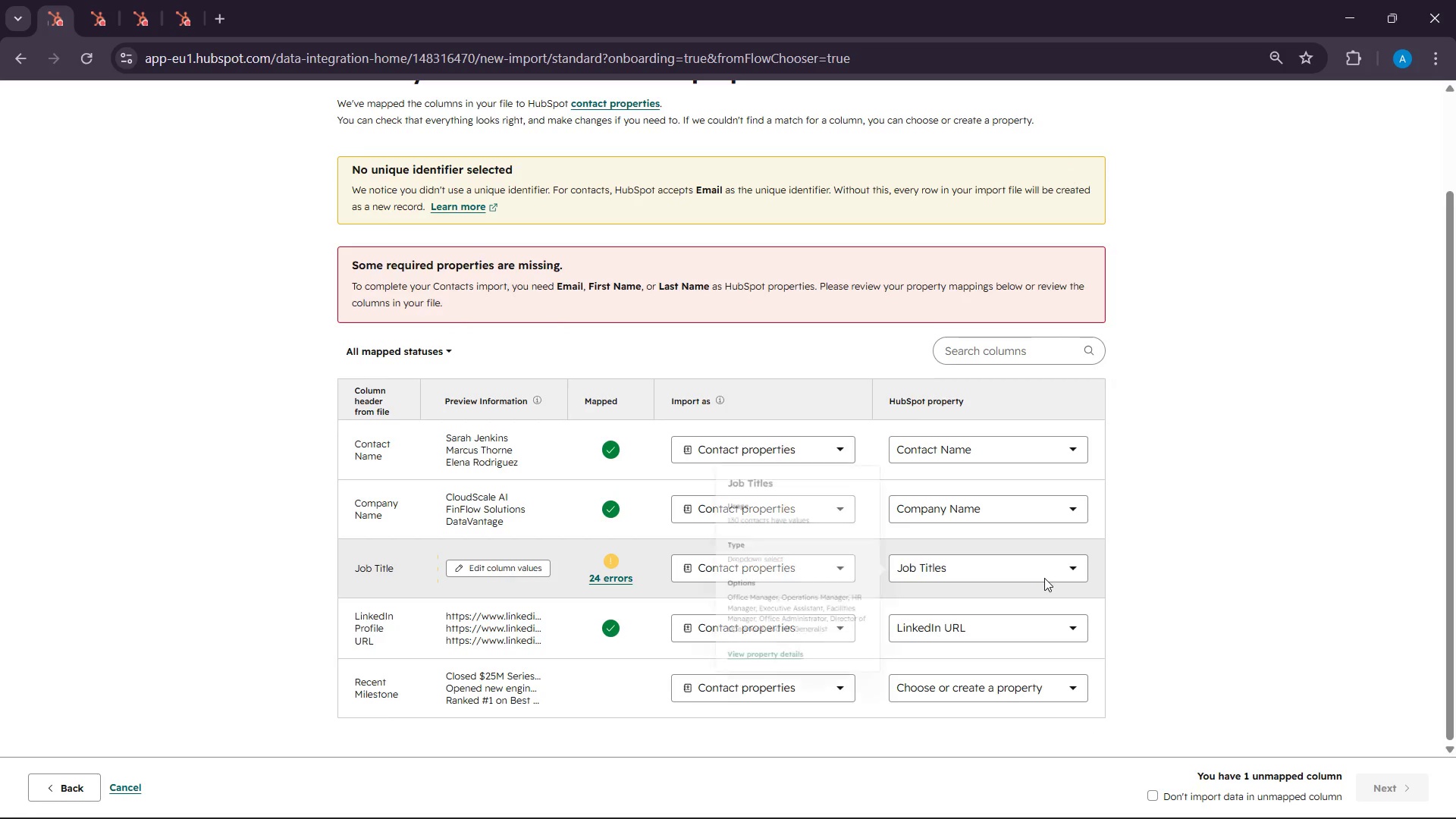 
wait(7.95)
 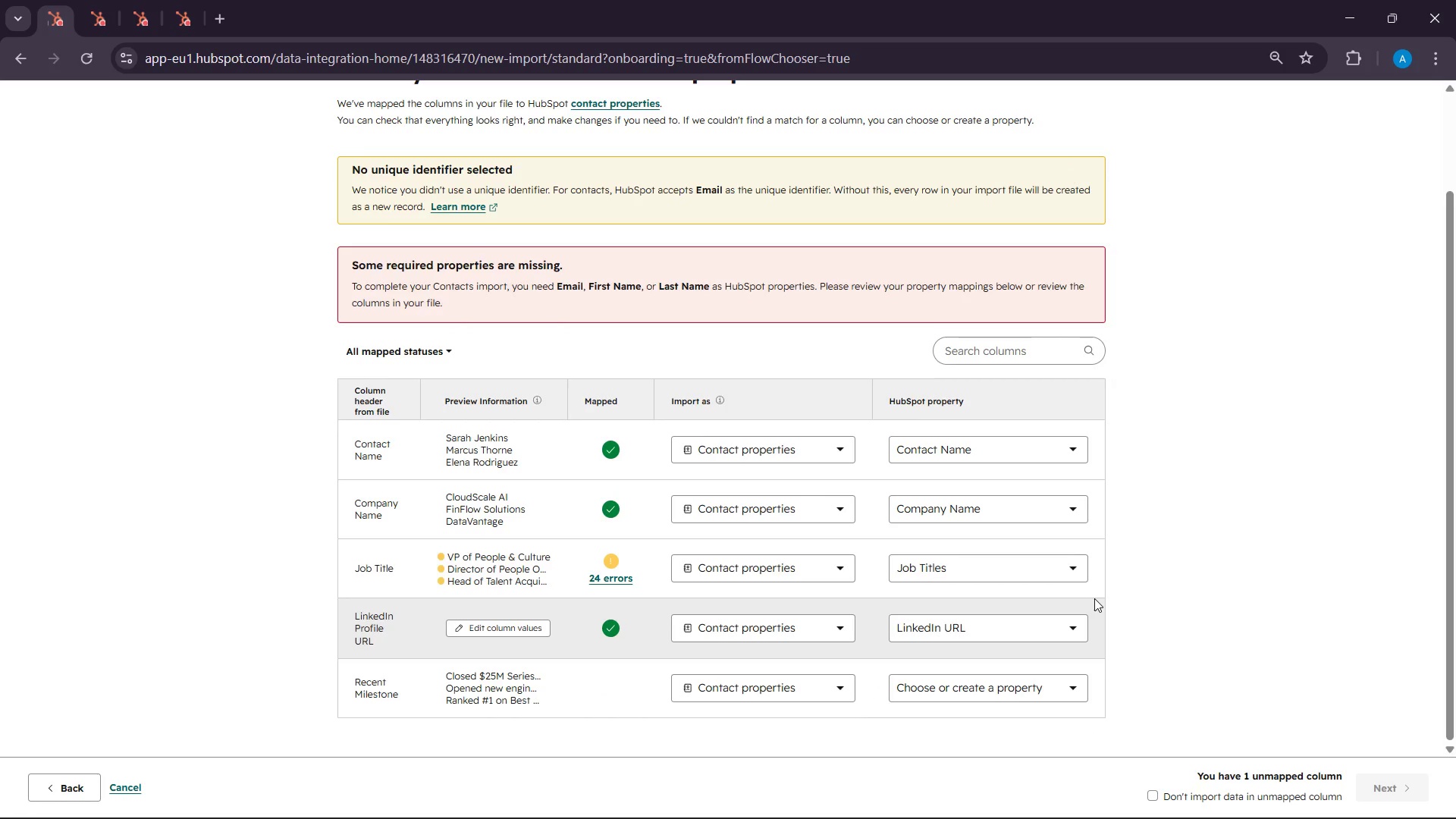 
left_click([732, 668])
 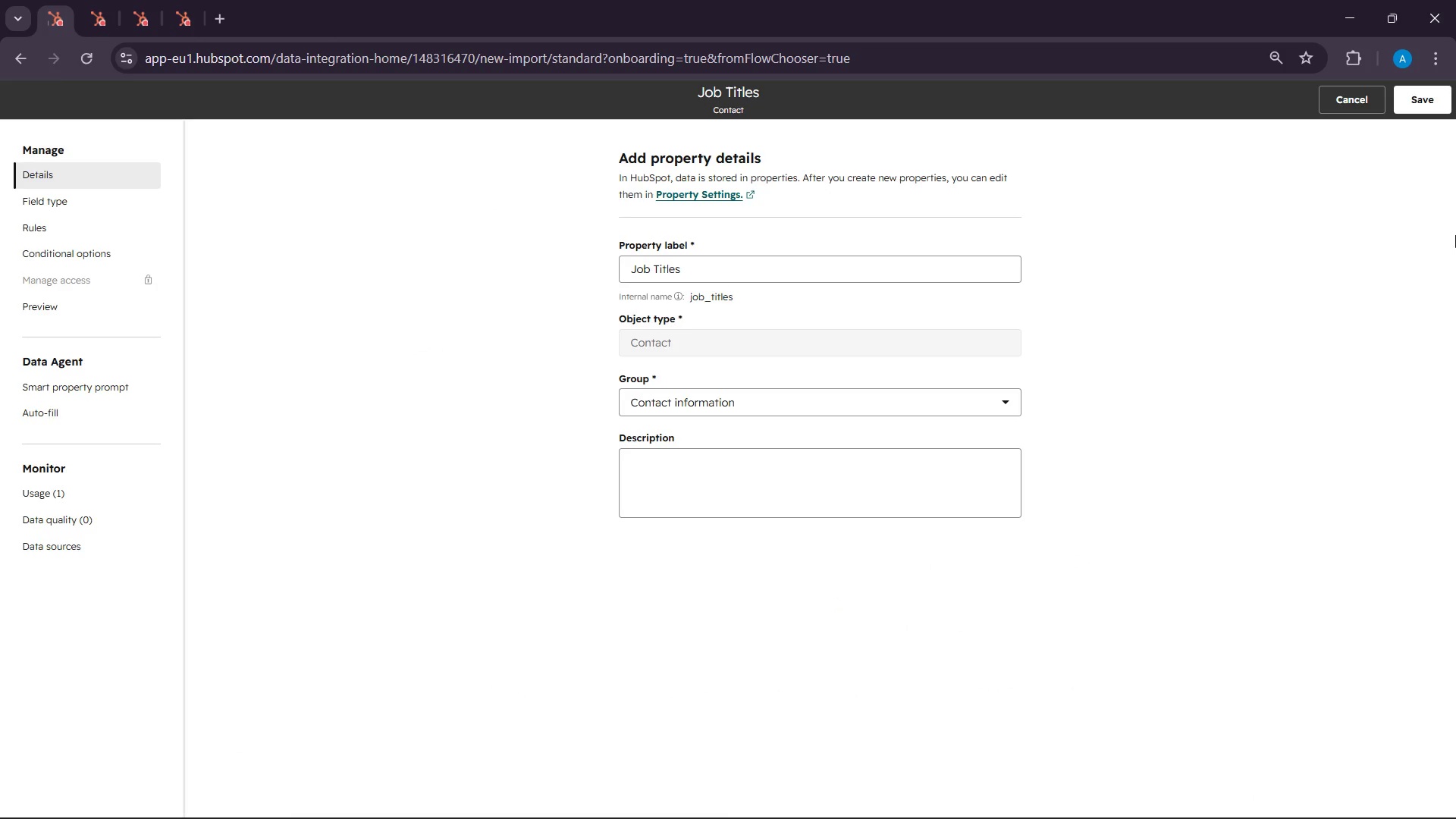 
wait(7.64)
 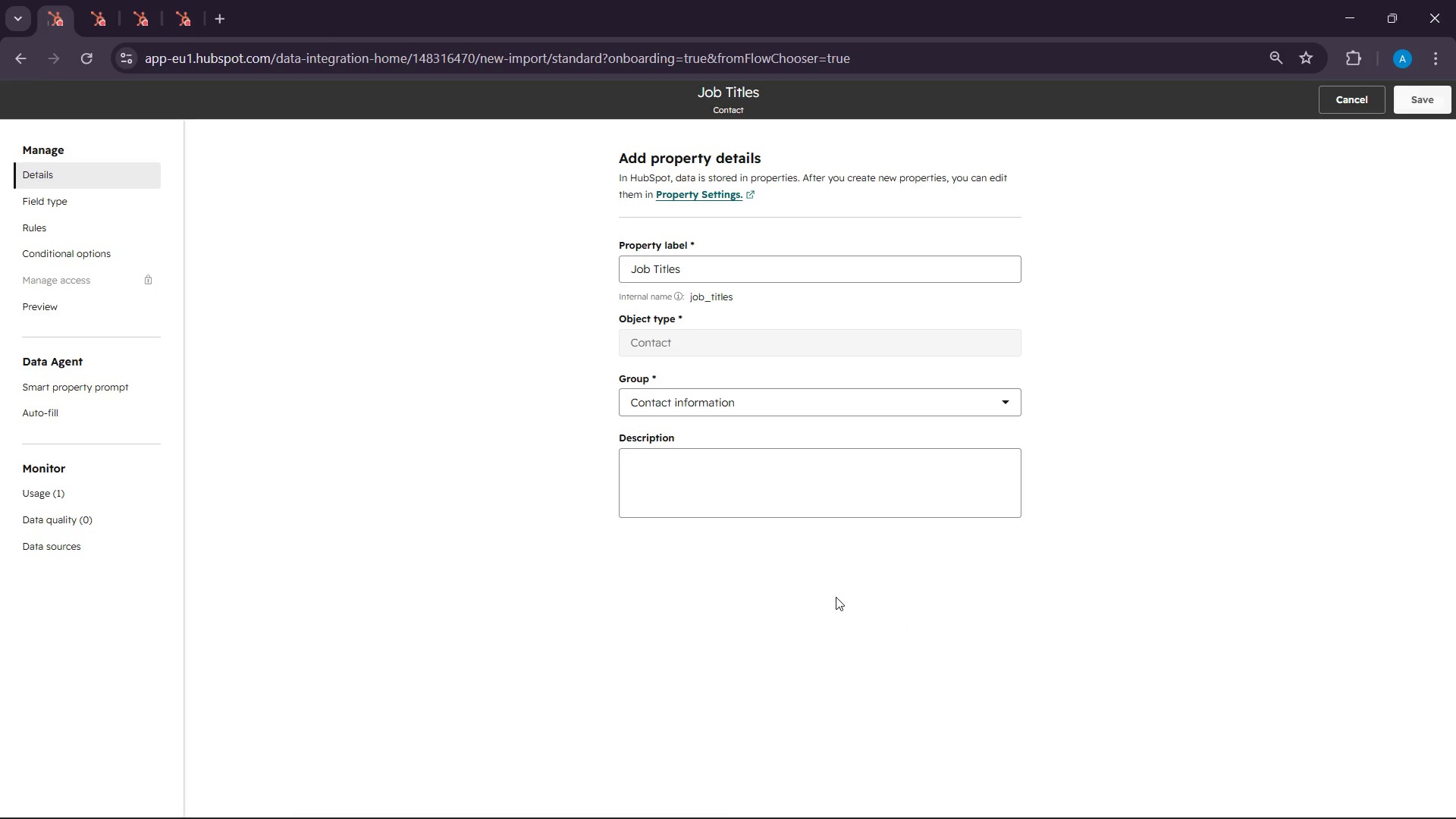 
left_click([1367, 100])
 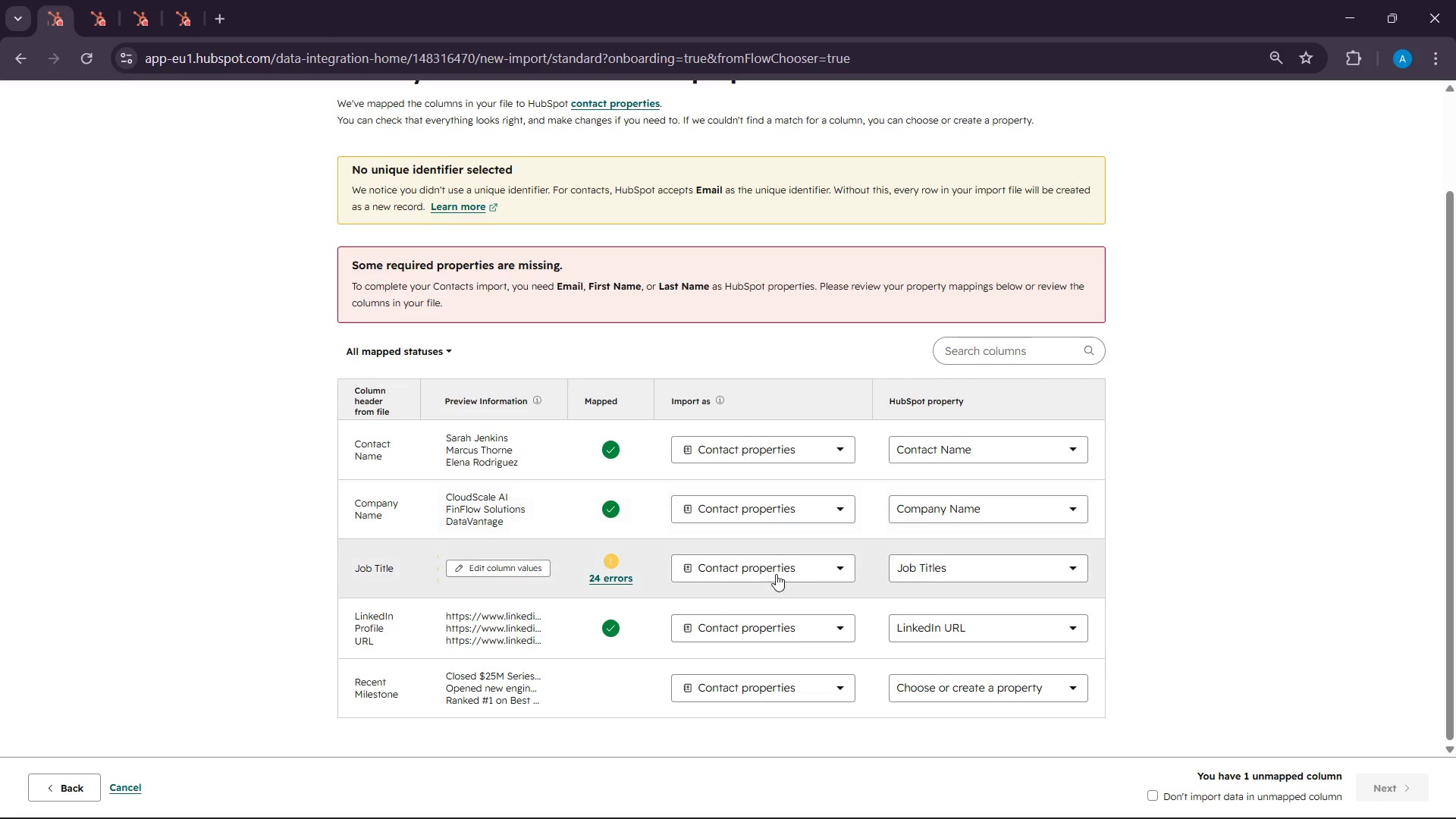 
left_click([948, 576])
 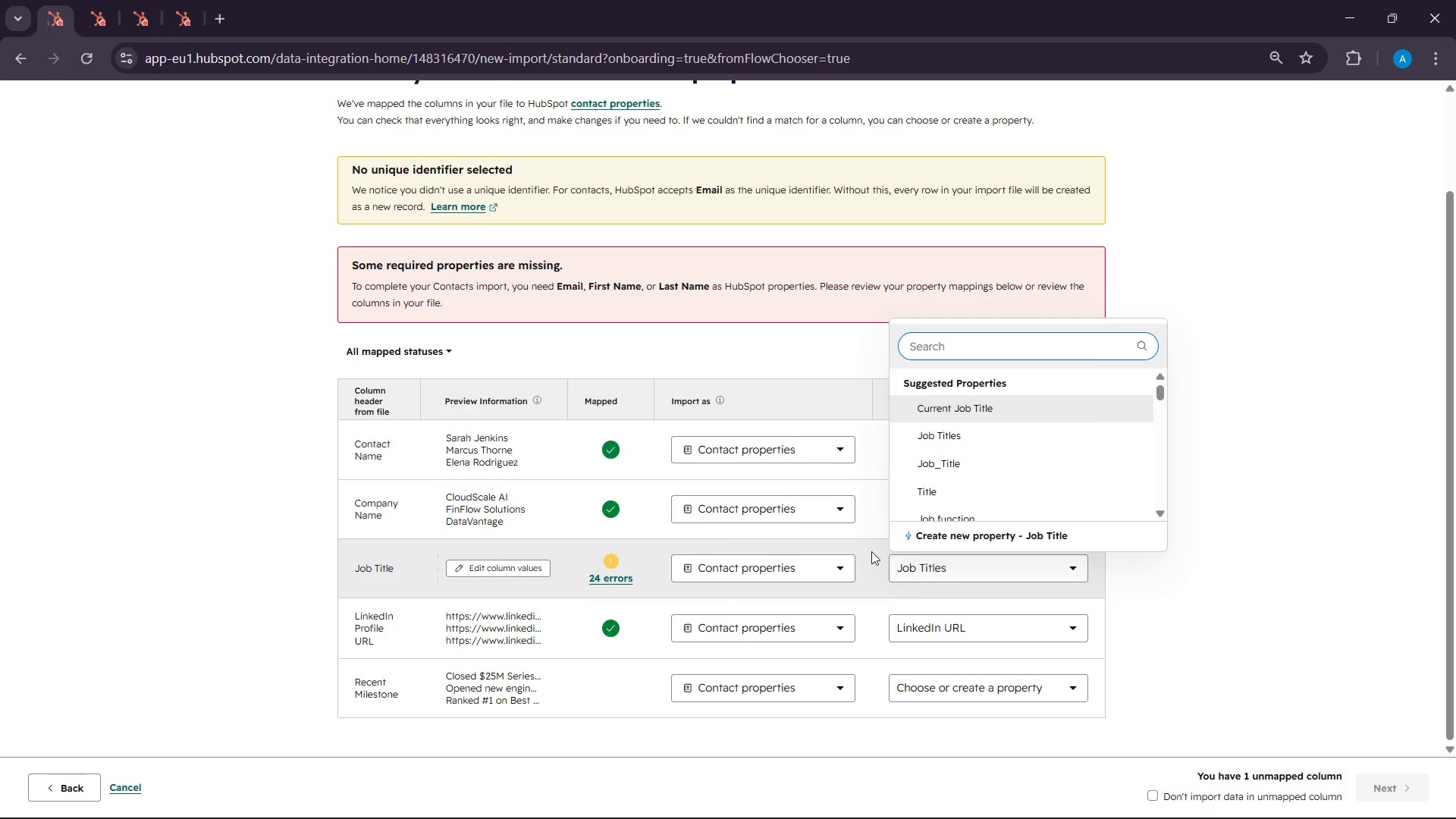 
left_click([957, 534])
 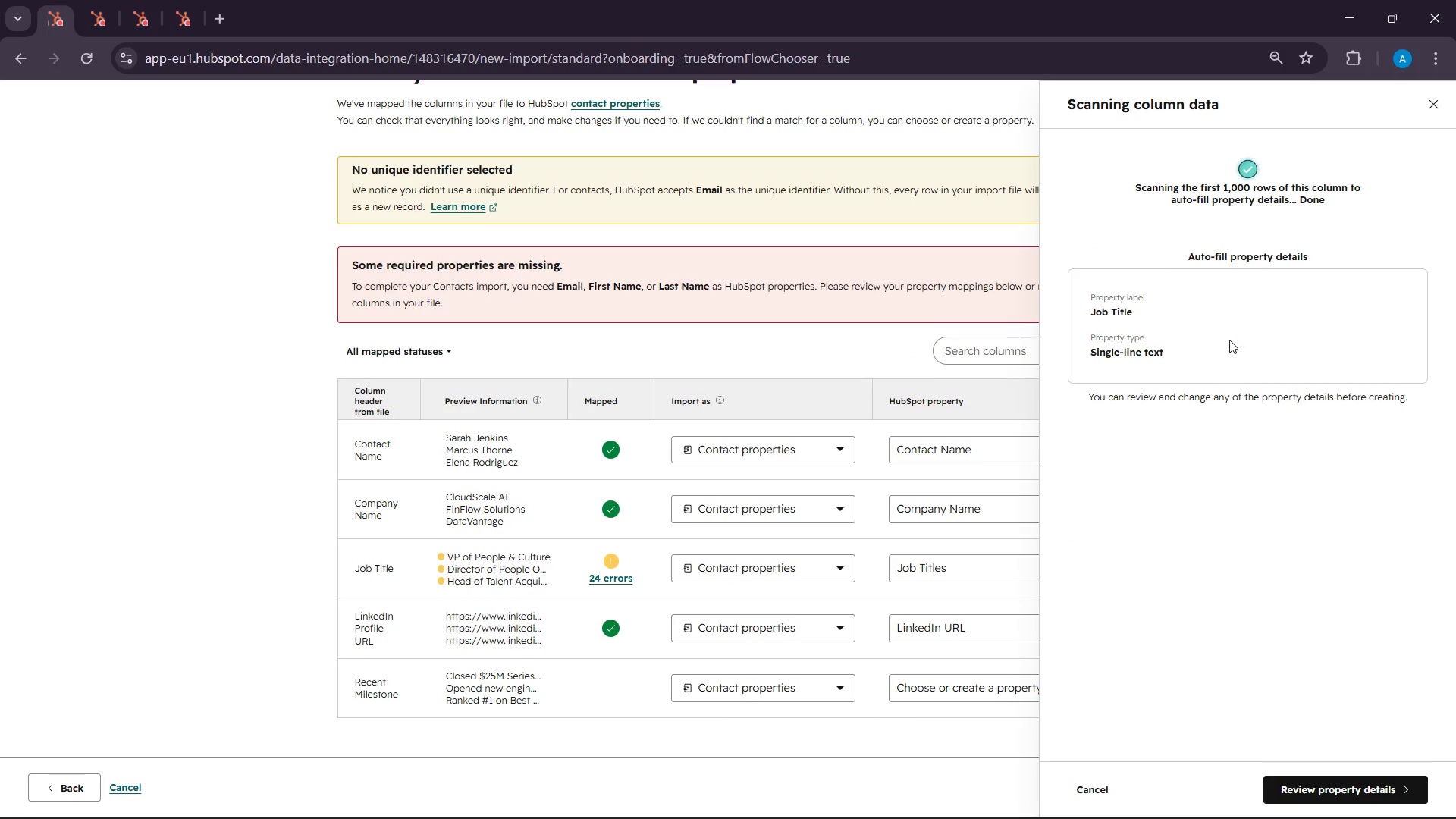 
left_click([1370, 783])
 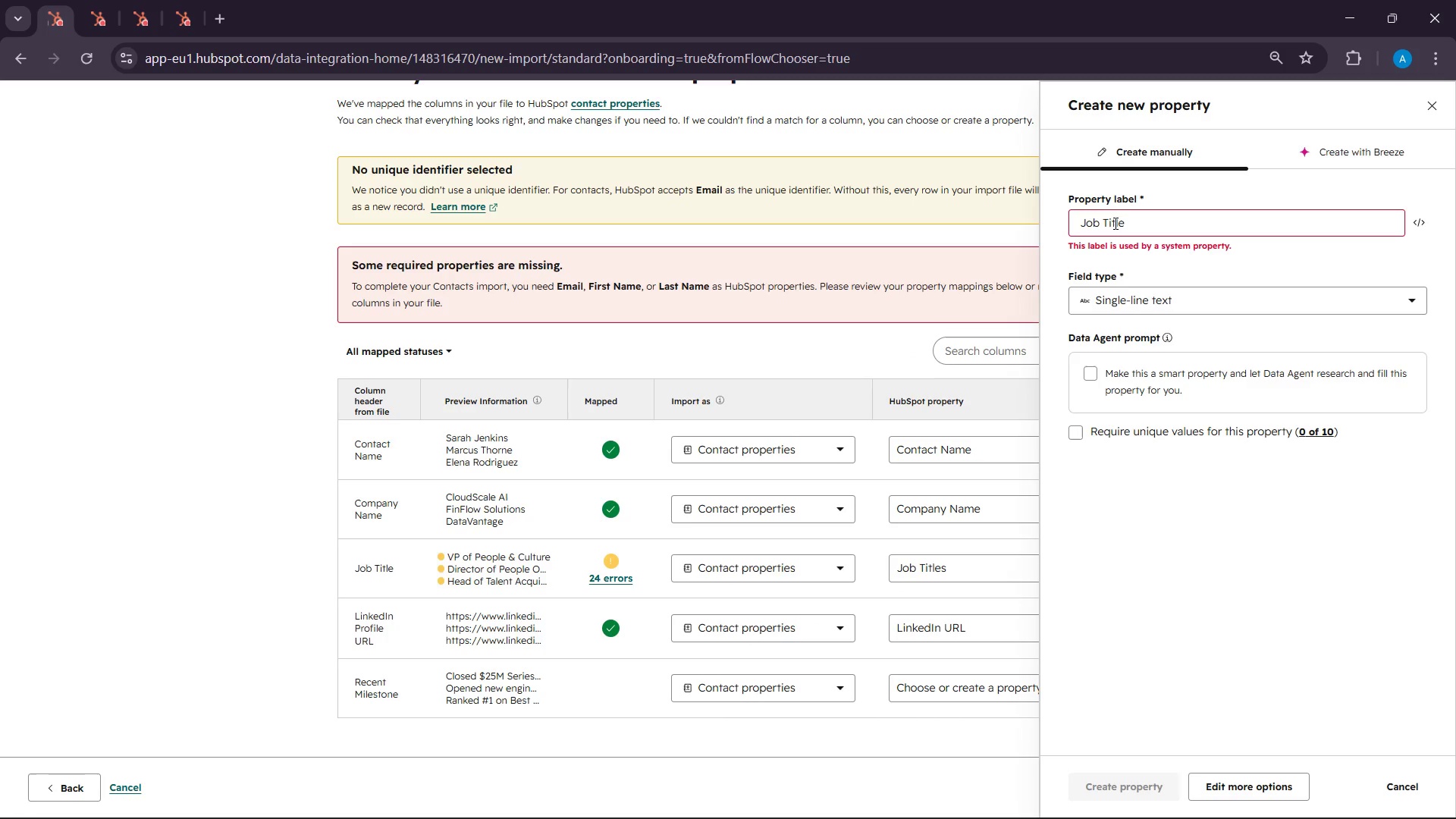 
left_click([1106, 219])
 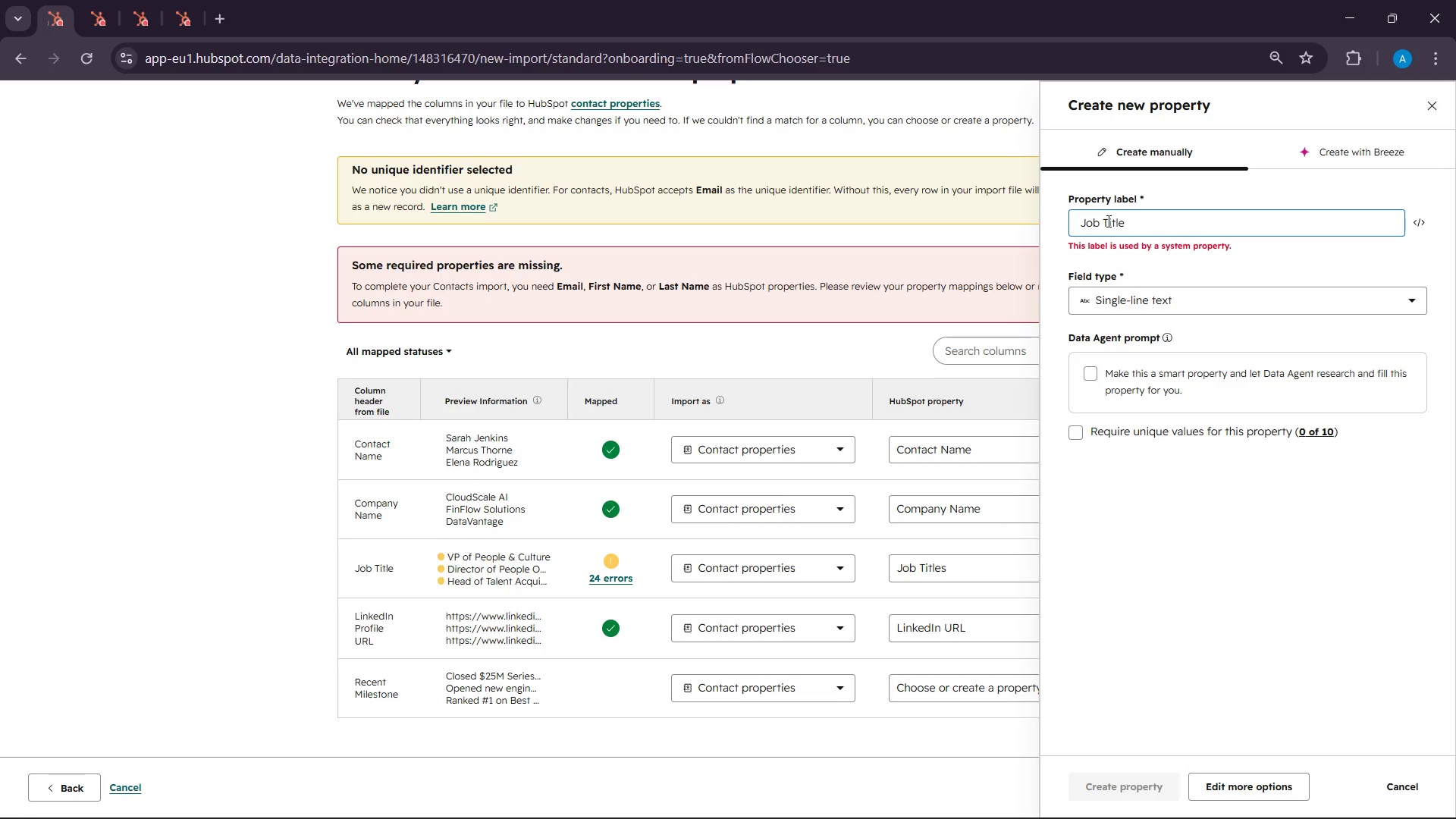 
left_click([1104, 221])
 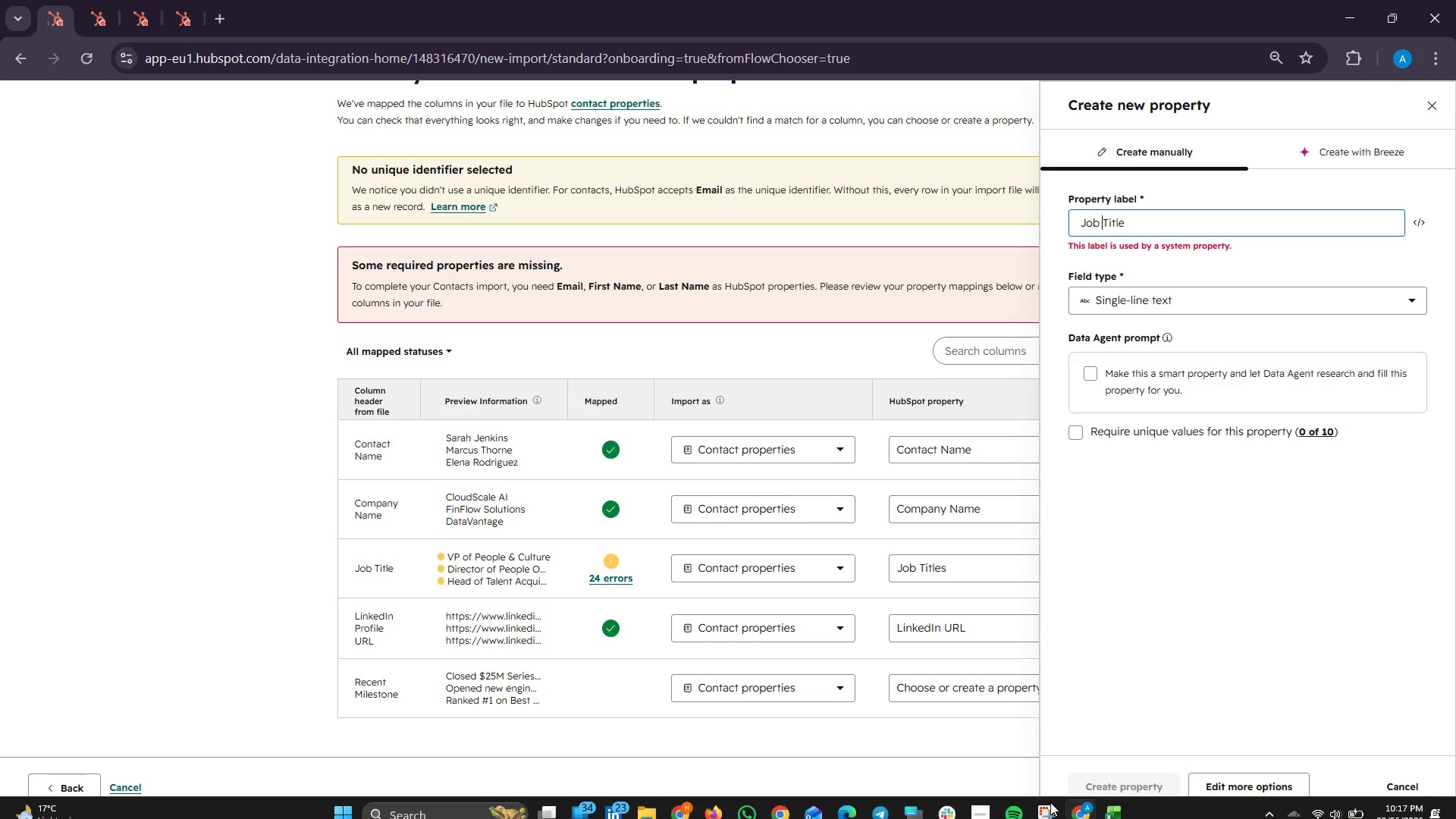 
left_click([1046, 794])
 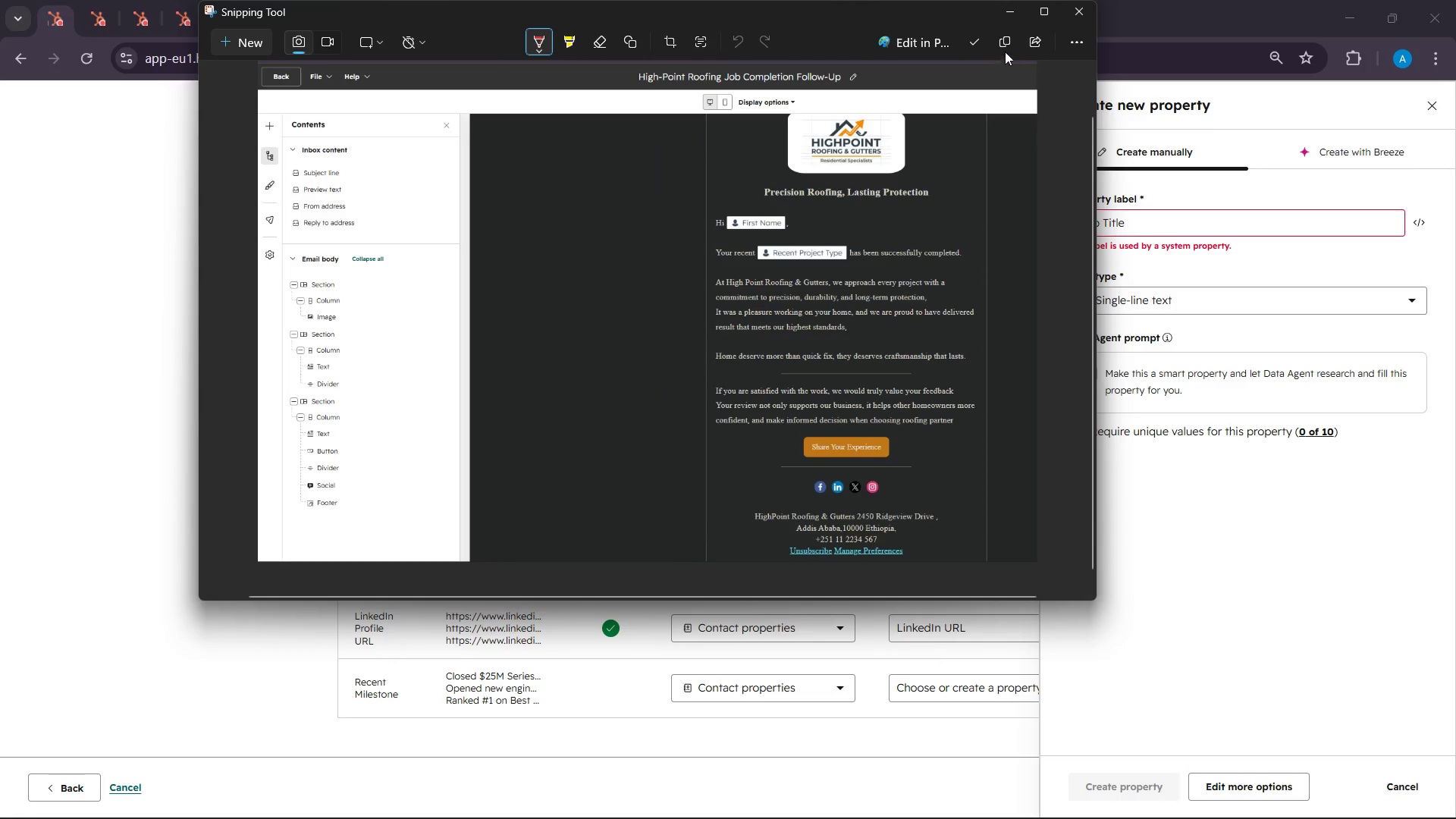 
left_click([1003, 15])
 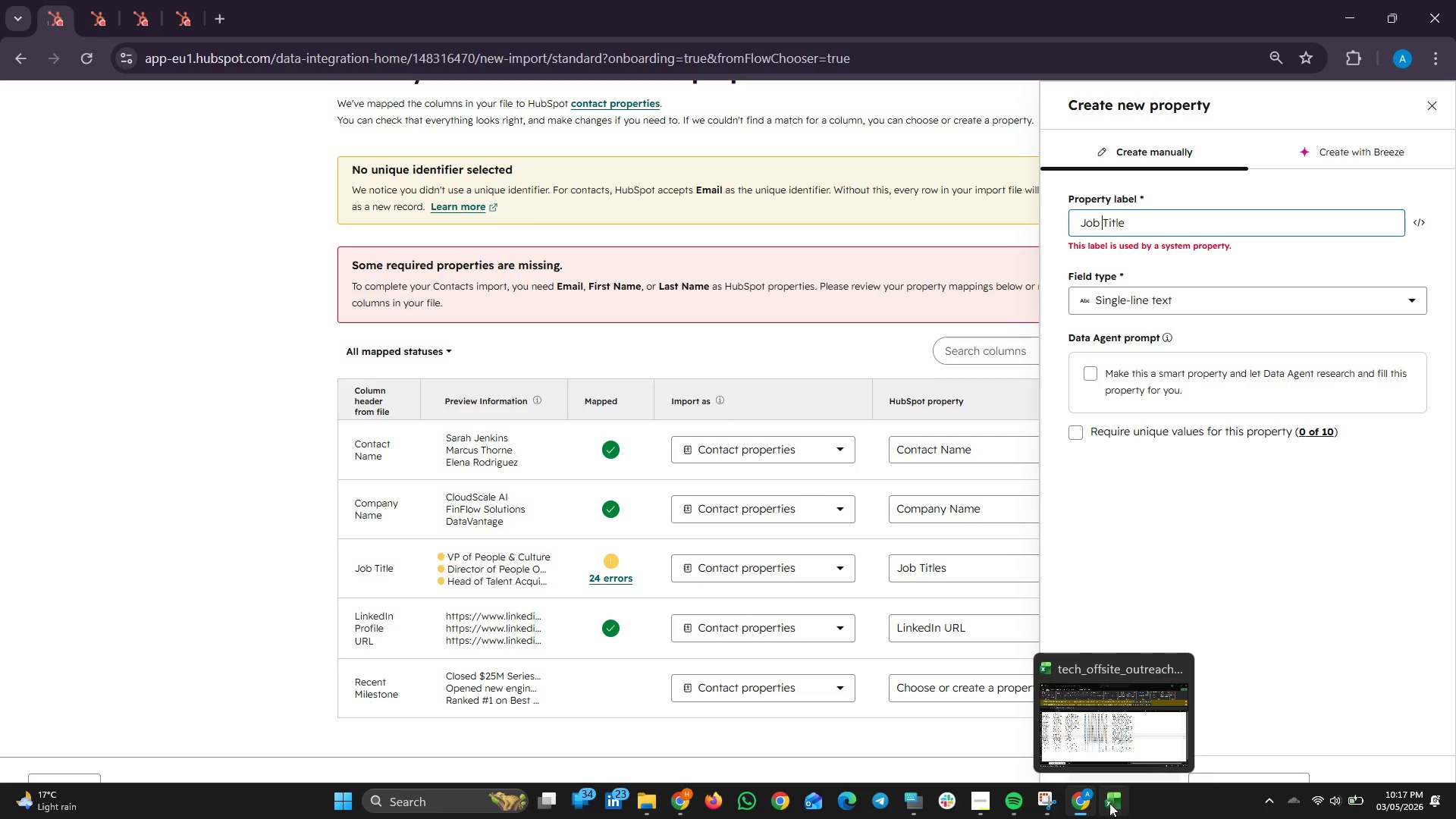 
left_click([915, 802])
 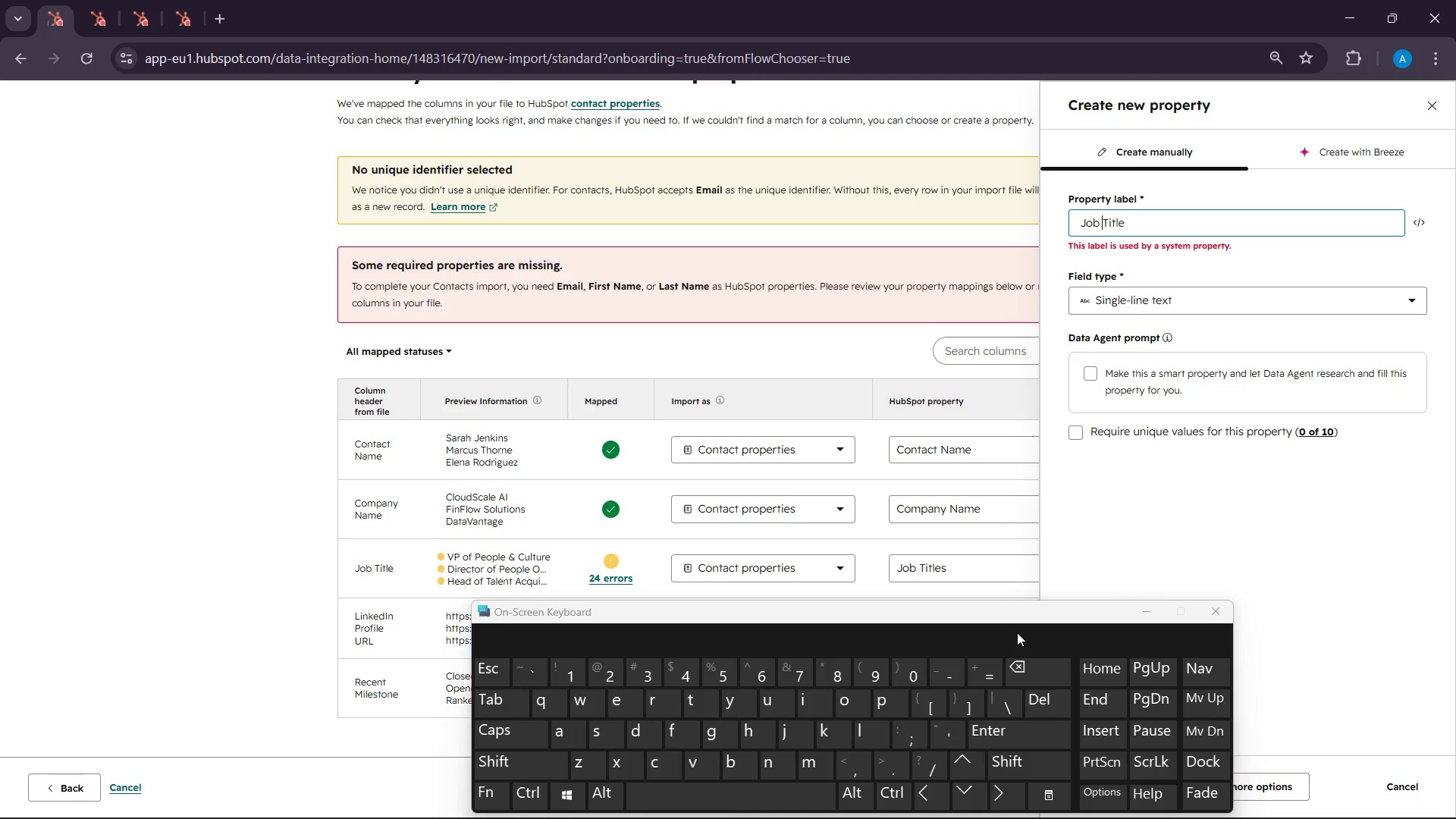 
key(Minus)
 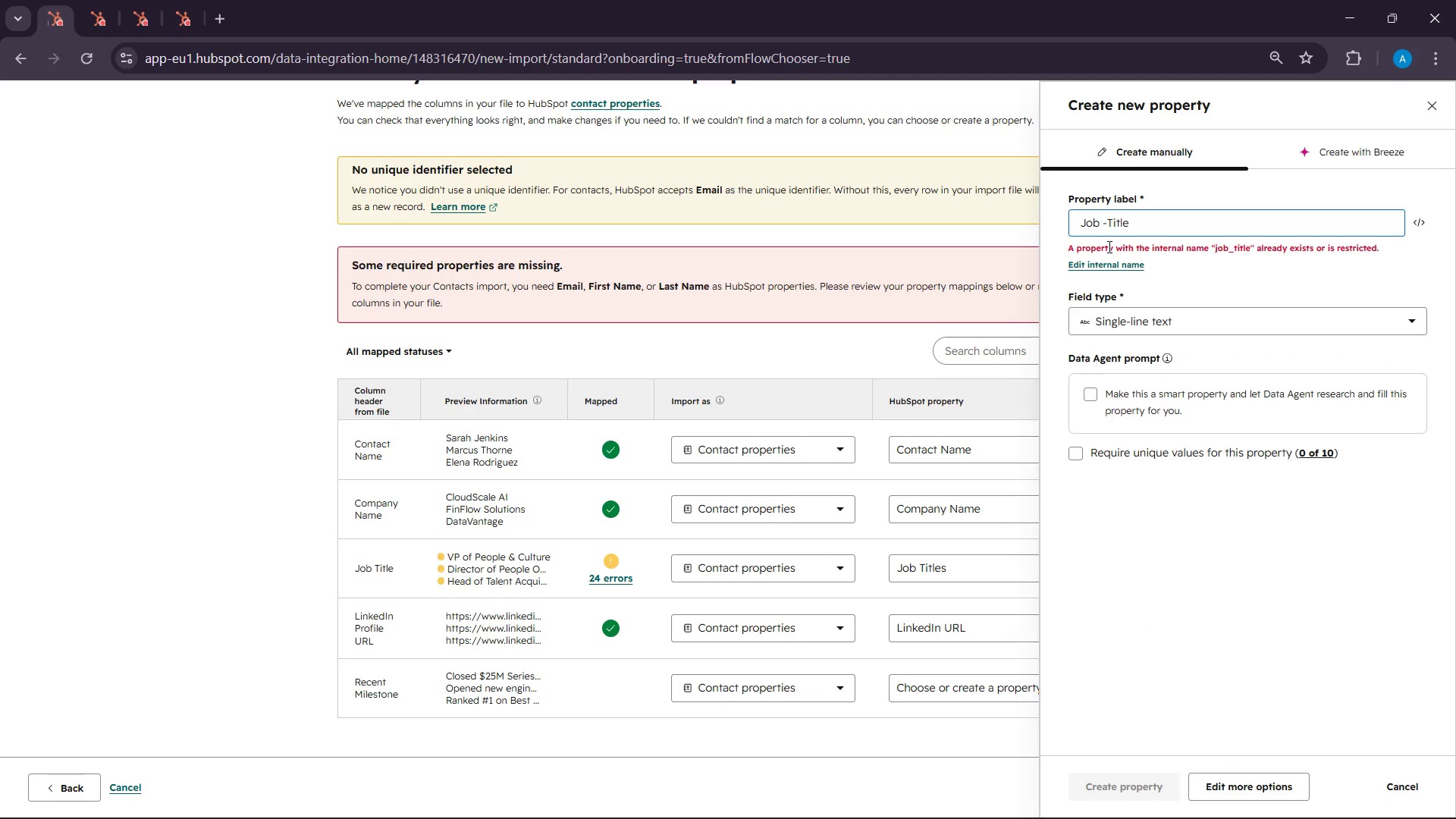 
wait(5.3)
 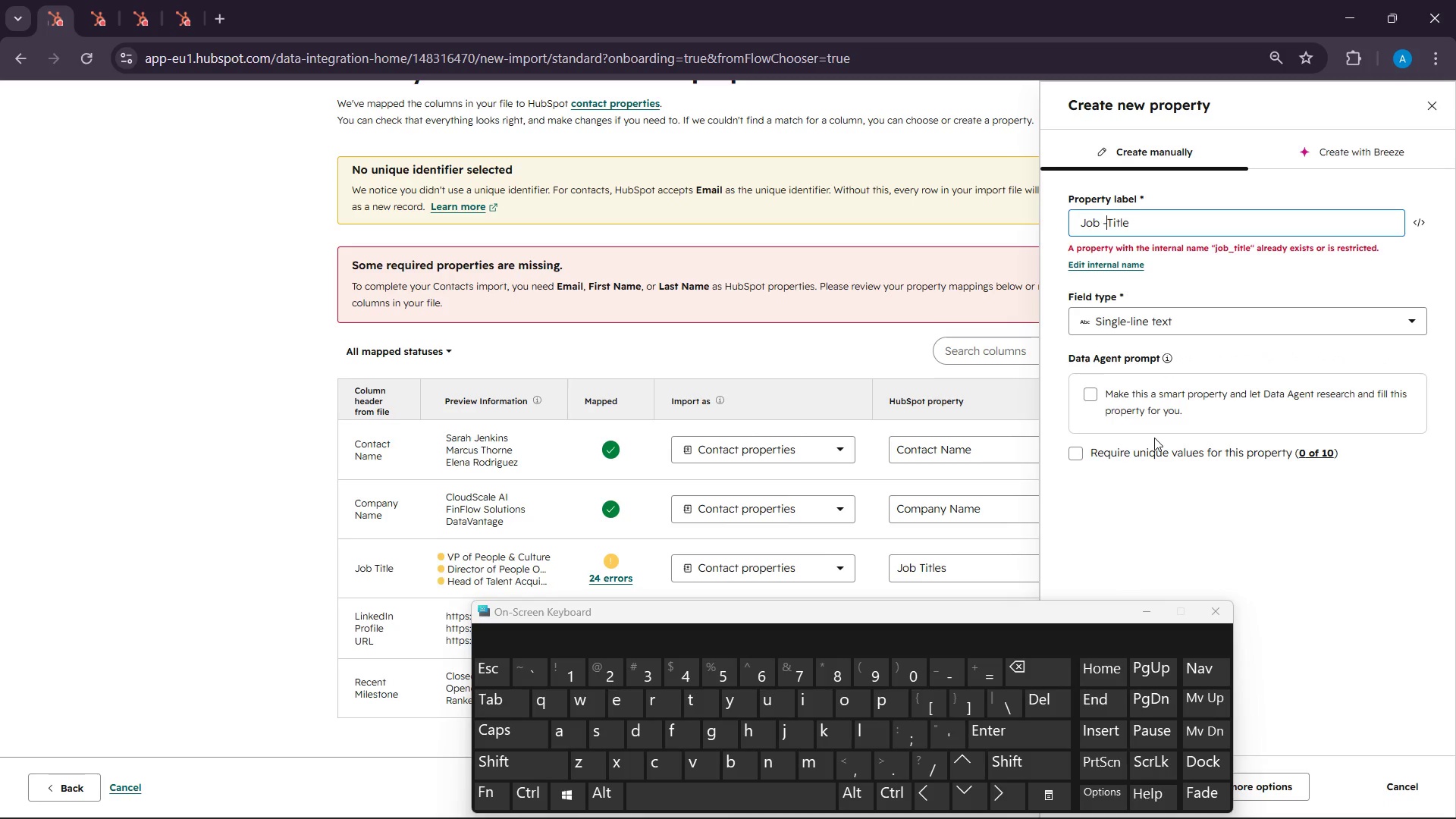 
key(Backspace)
 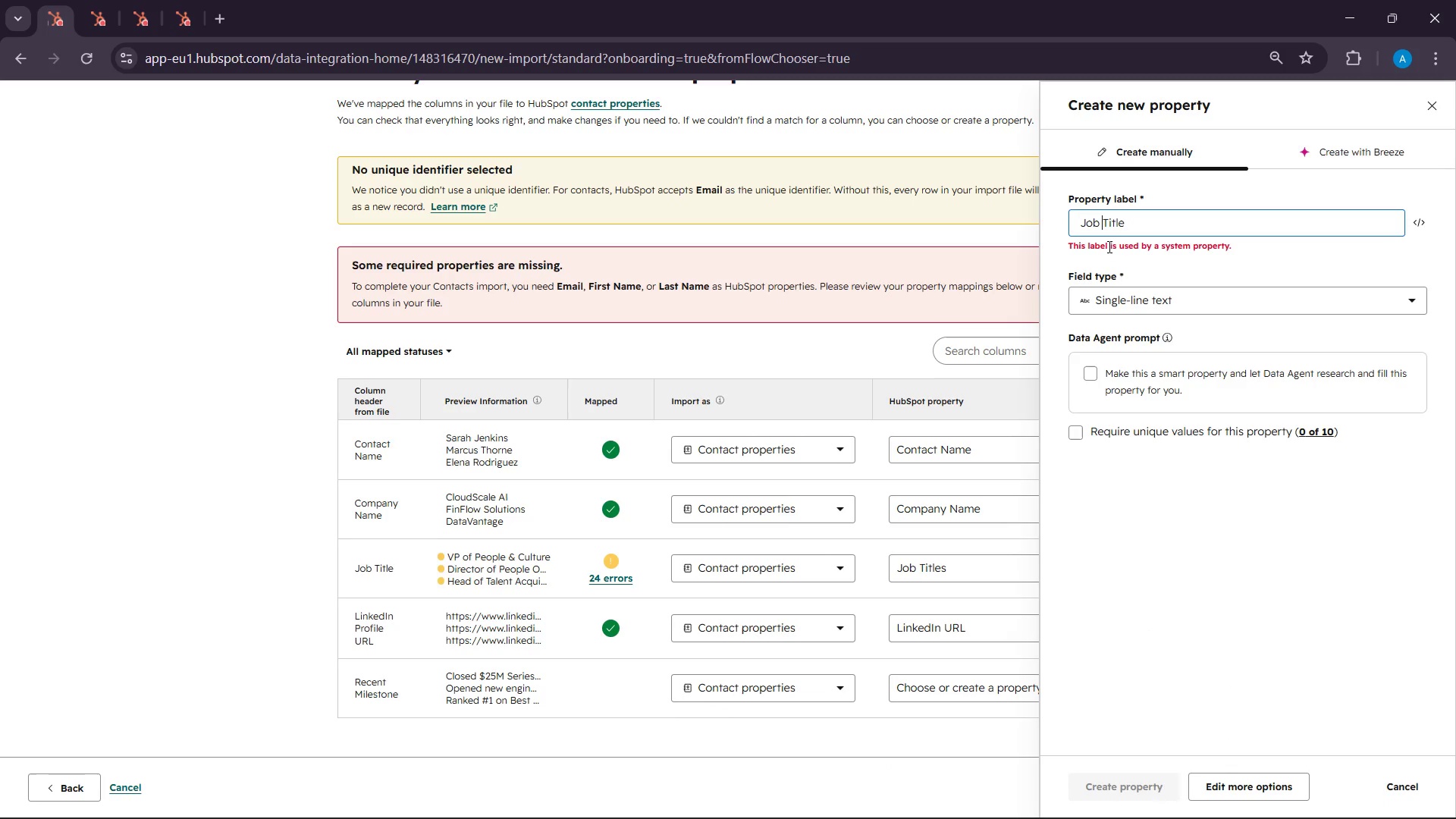 
key(Space)
 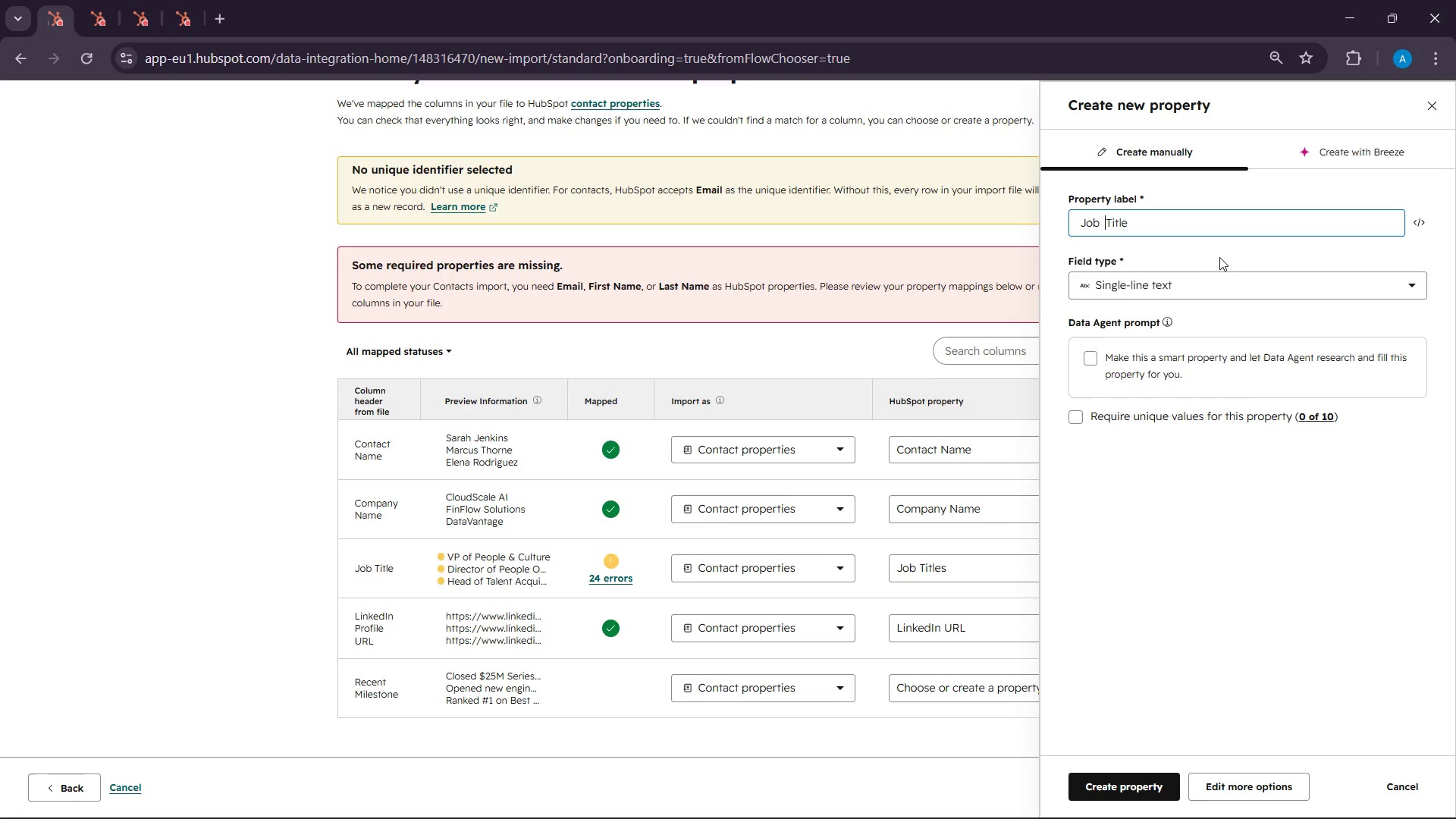 
left_click([1189, 220])
 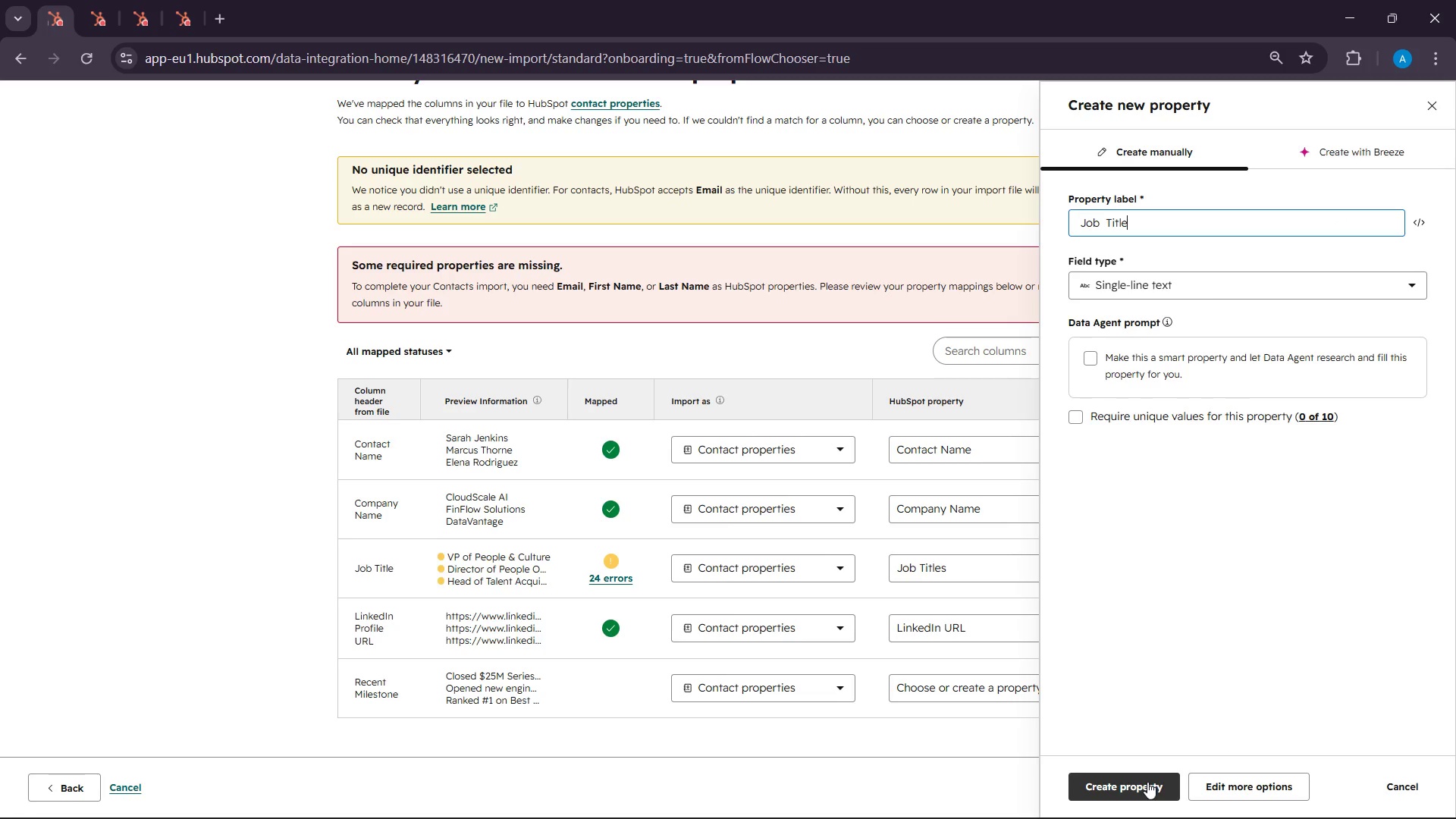 
left_click([1190, 287])
 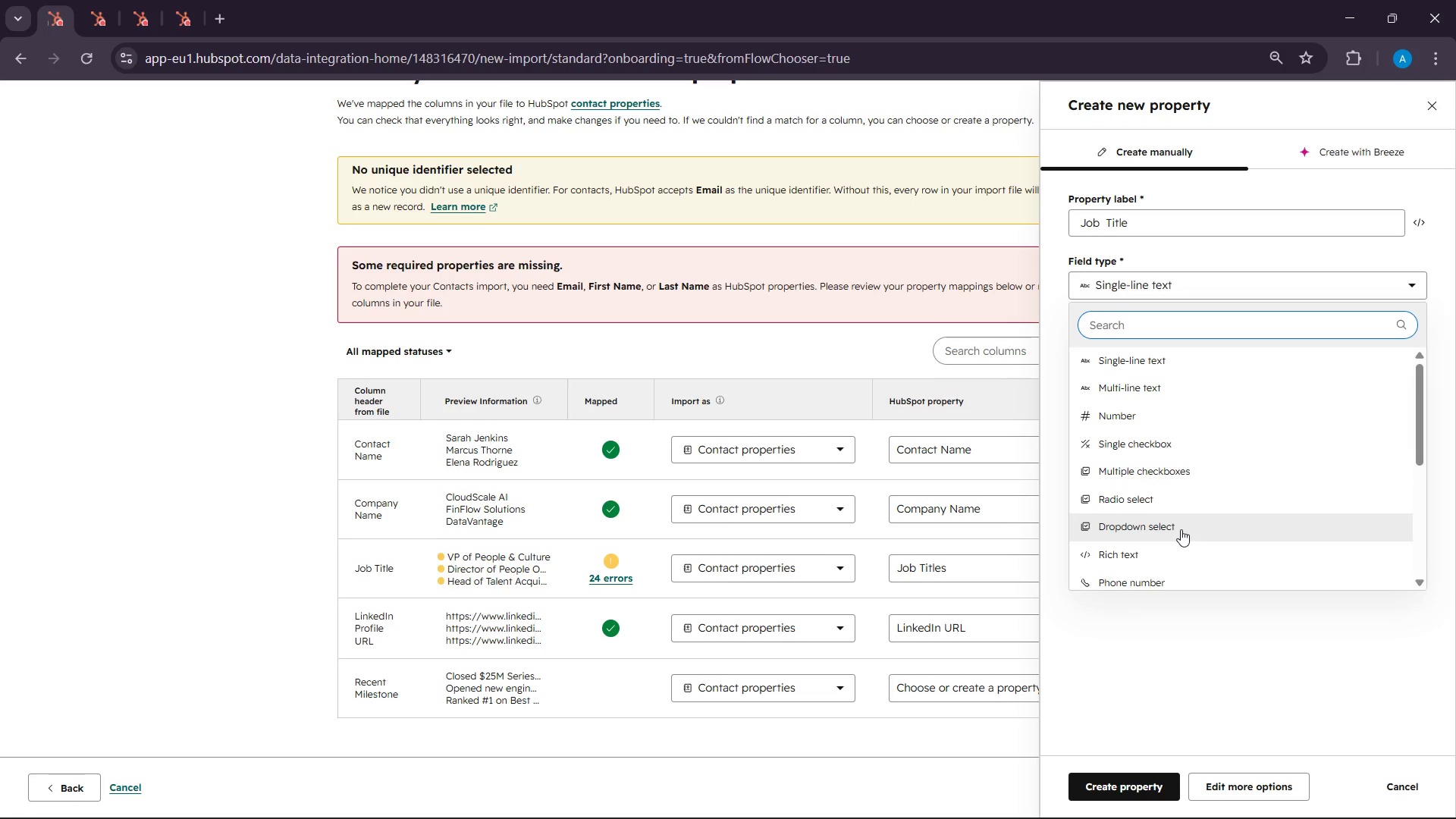 
left_click([1181, 529])
 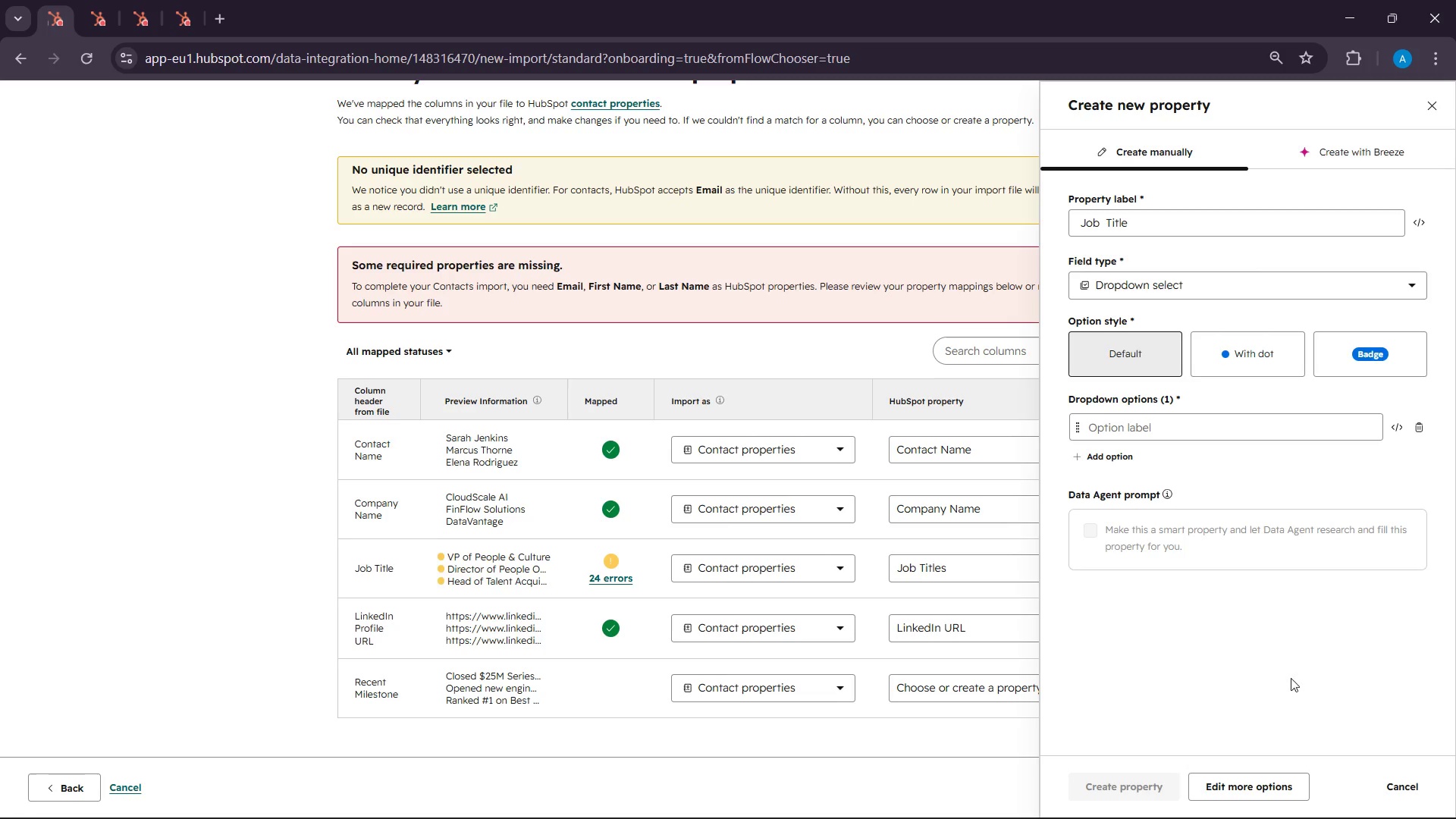 
wait(6.45)
 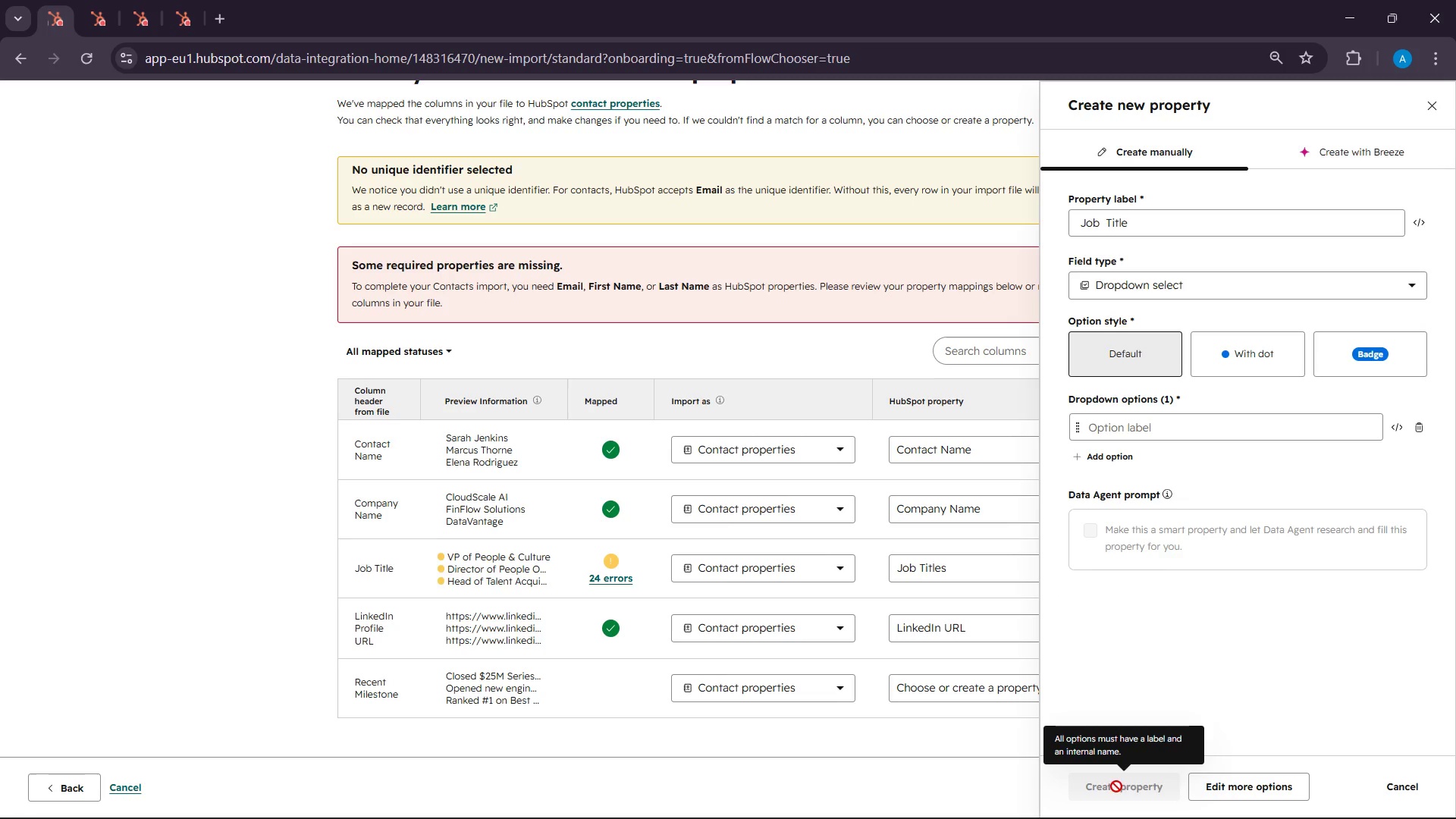 
left_click([1393, 784])
 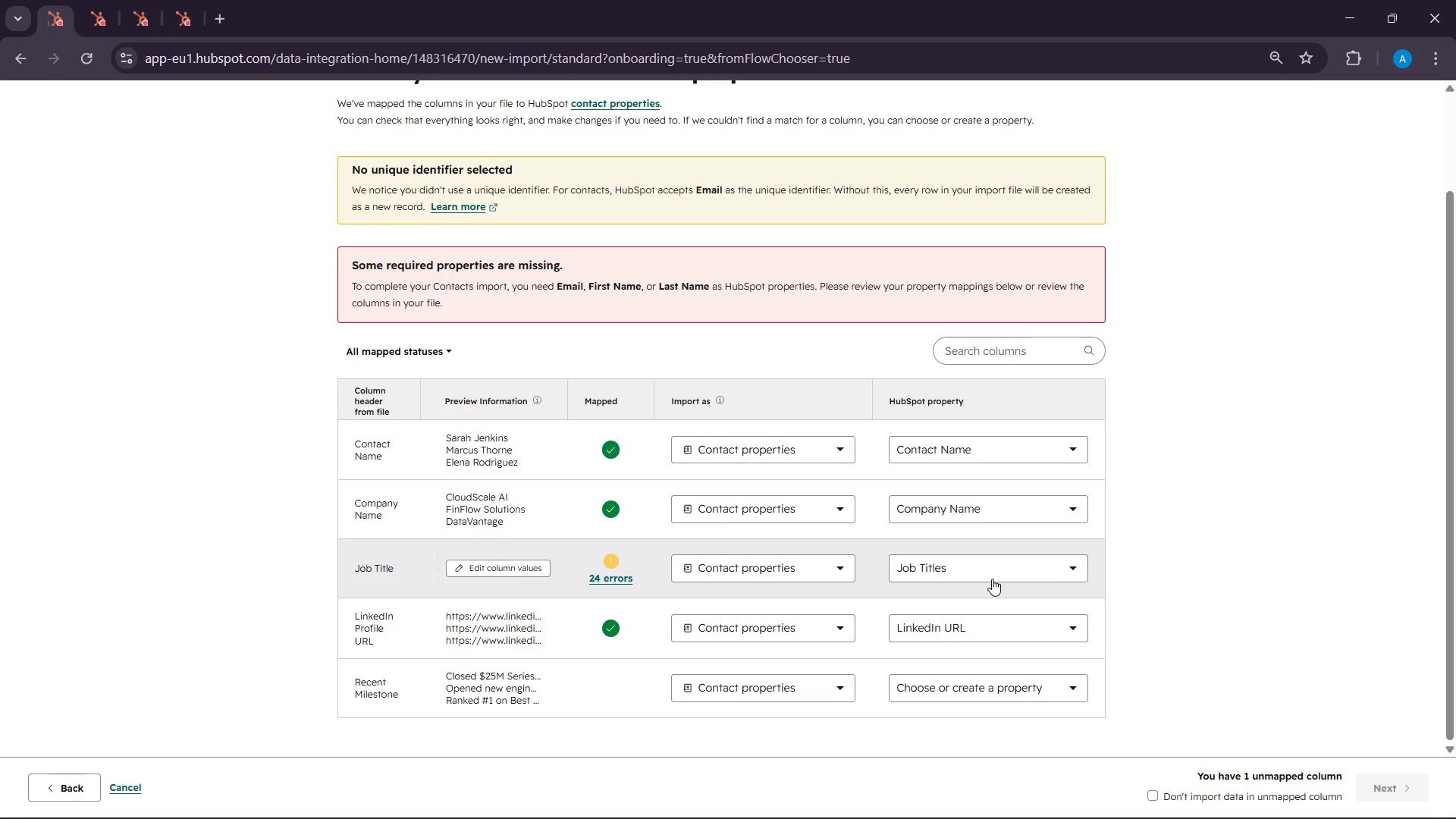 
left_click([1050, 561])
 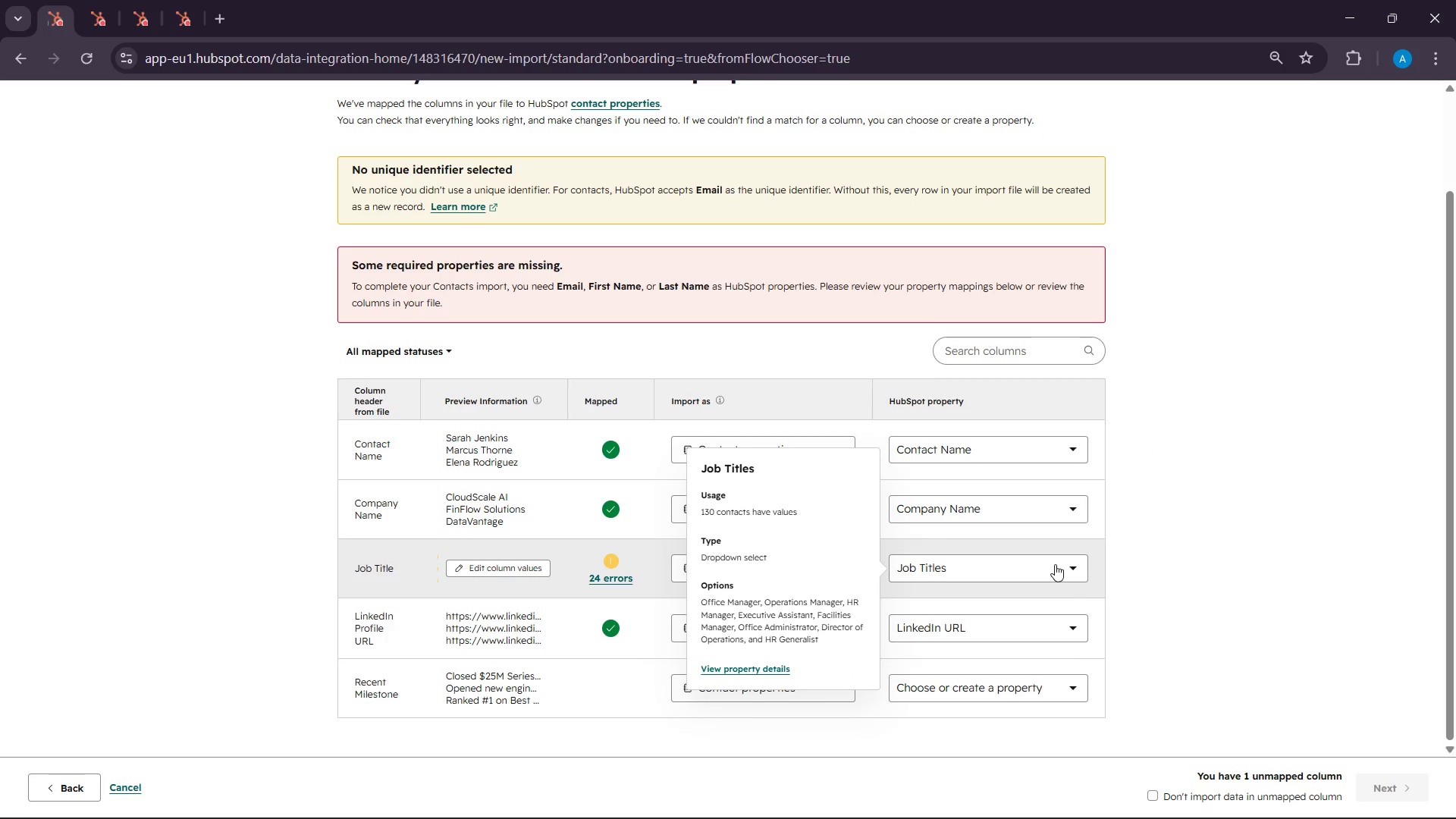 
left_click([1063, 576])
 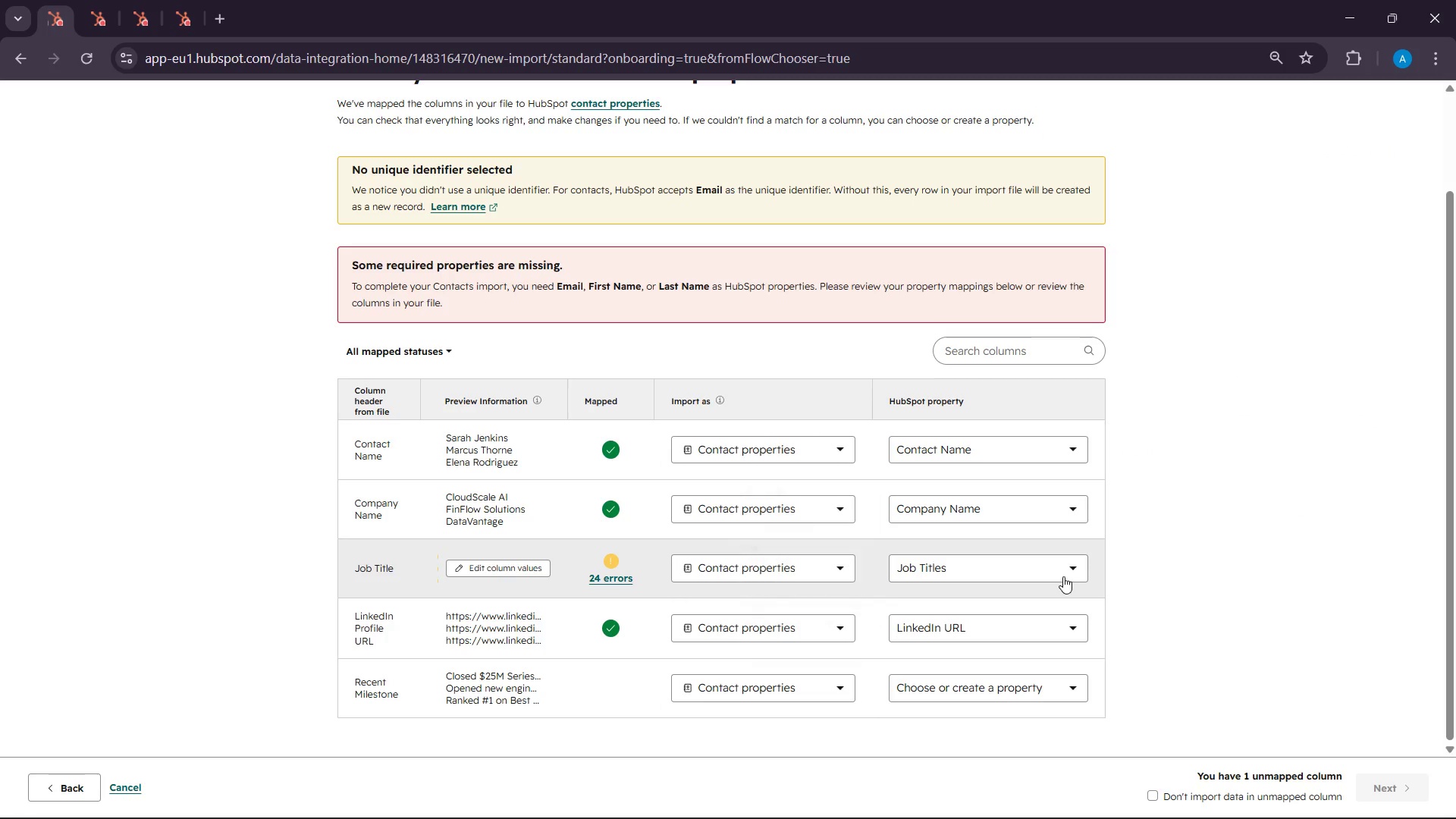 
left_click([1063, 576])
 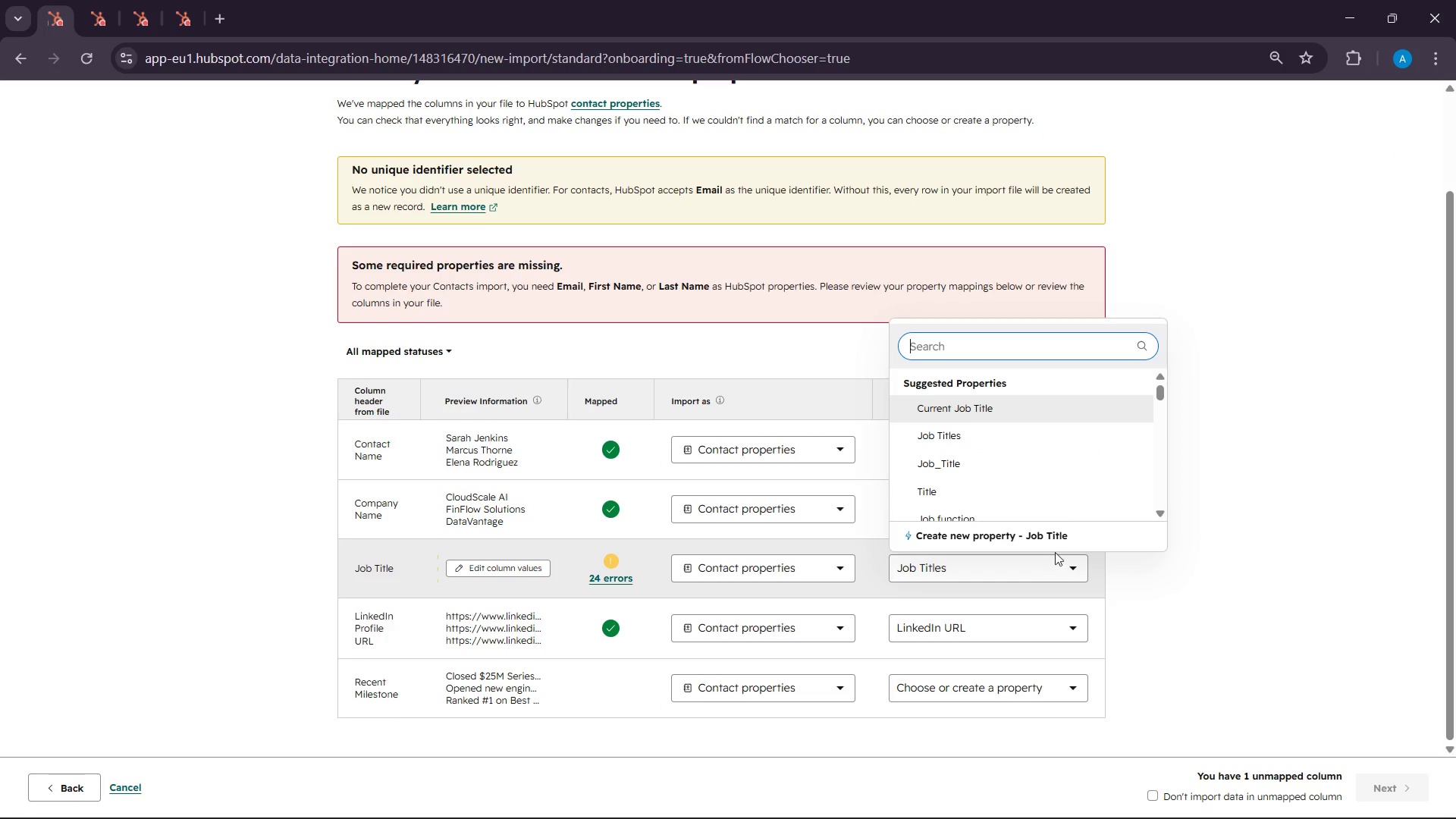 
left_click([1050, 534])
 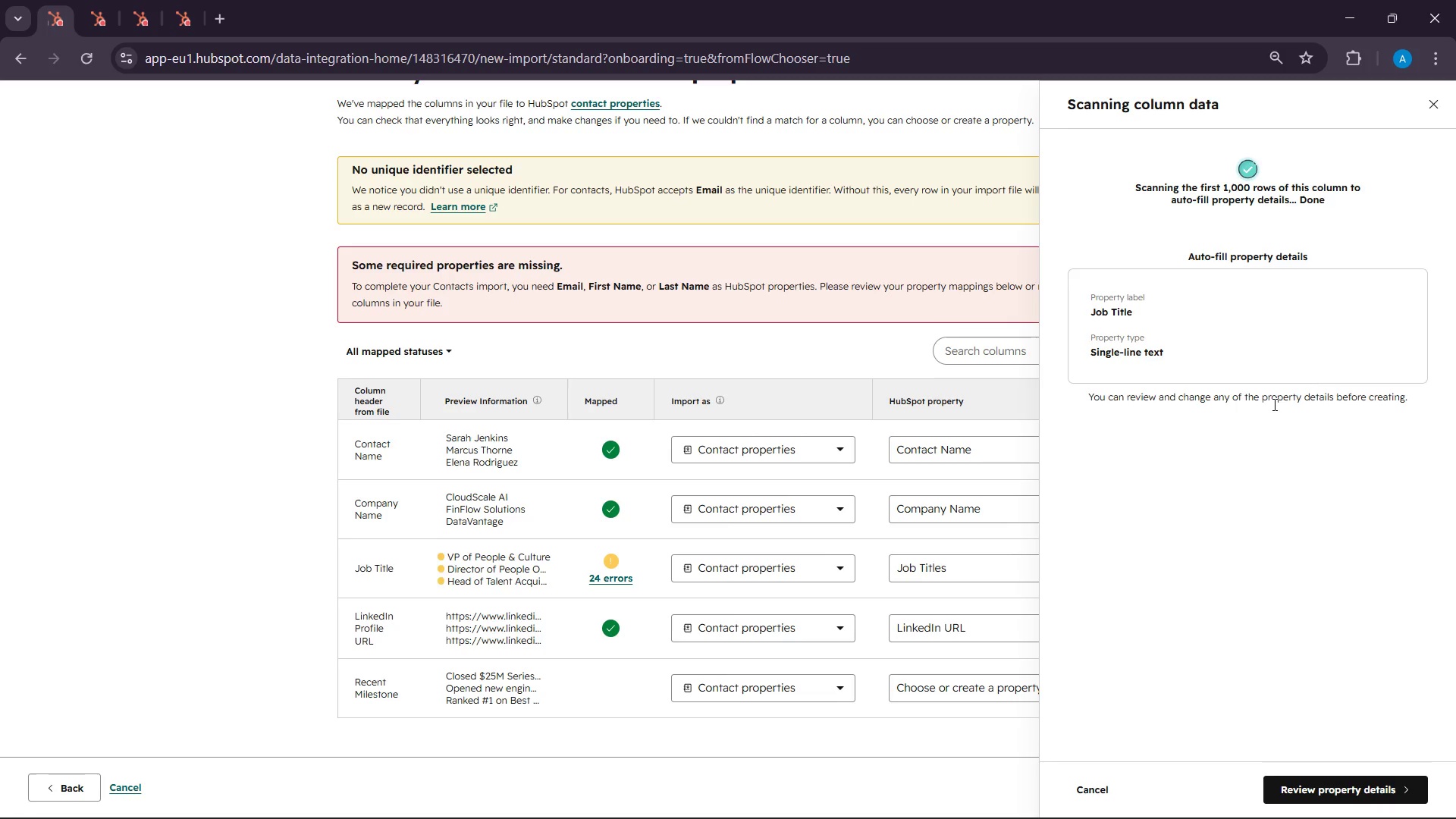 
left_click([1346, 773])
 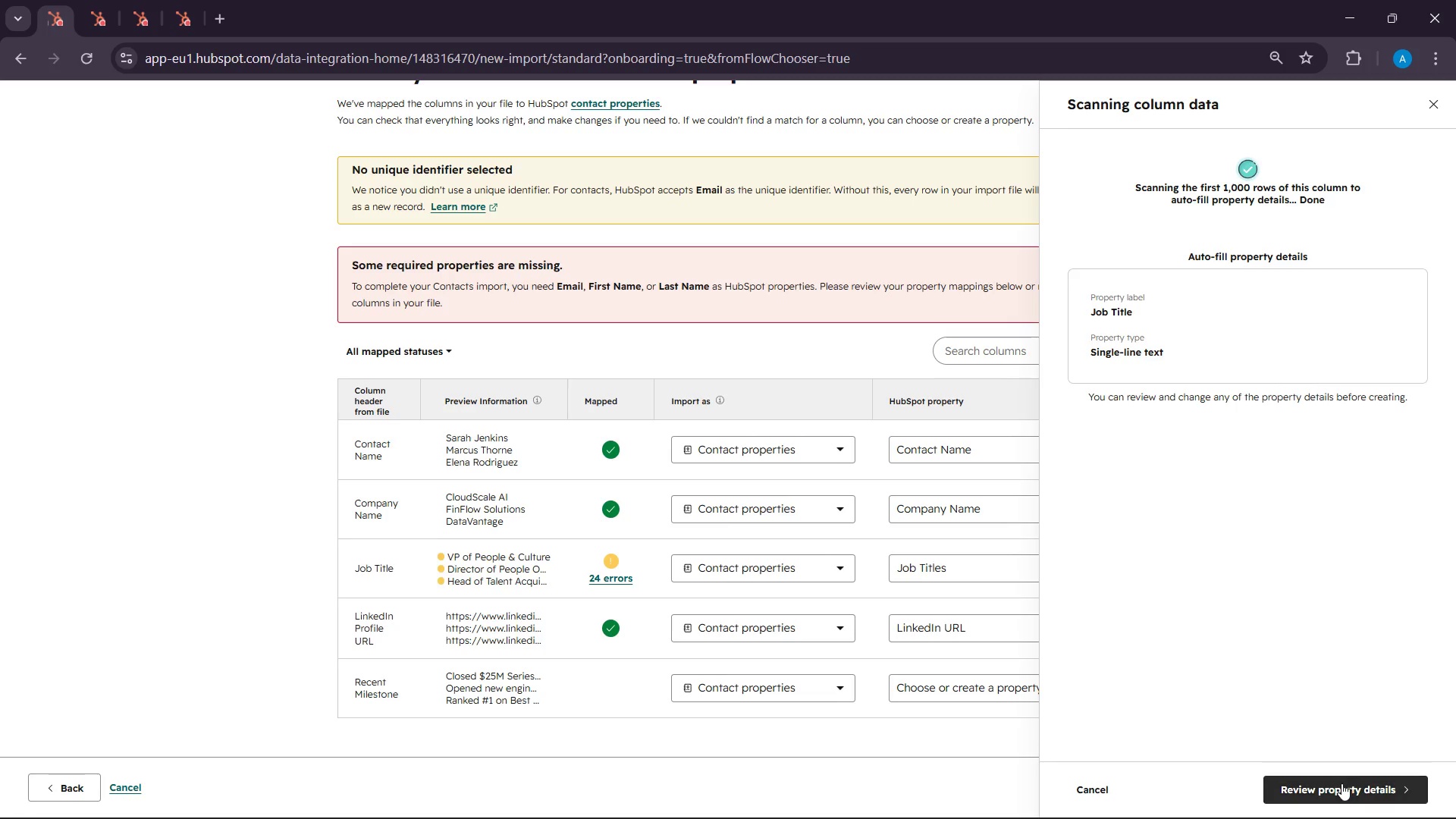 
left_click([1341, 783])
 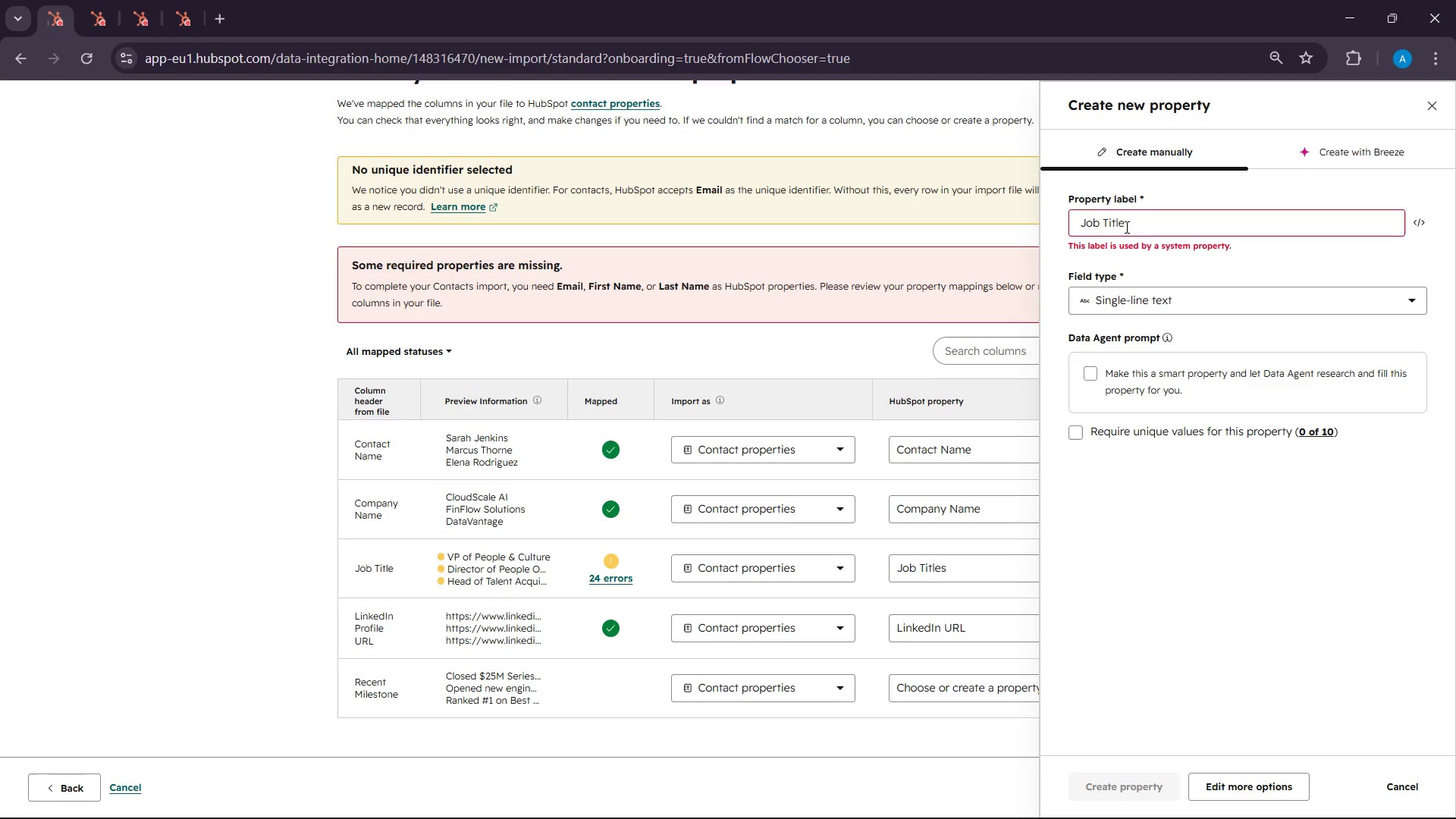 
left_click([1102, 218])
 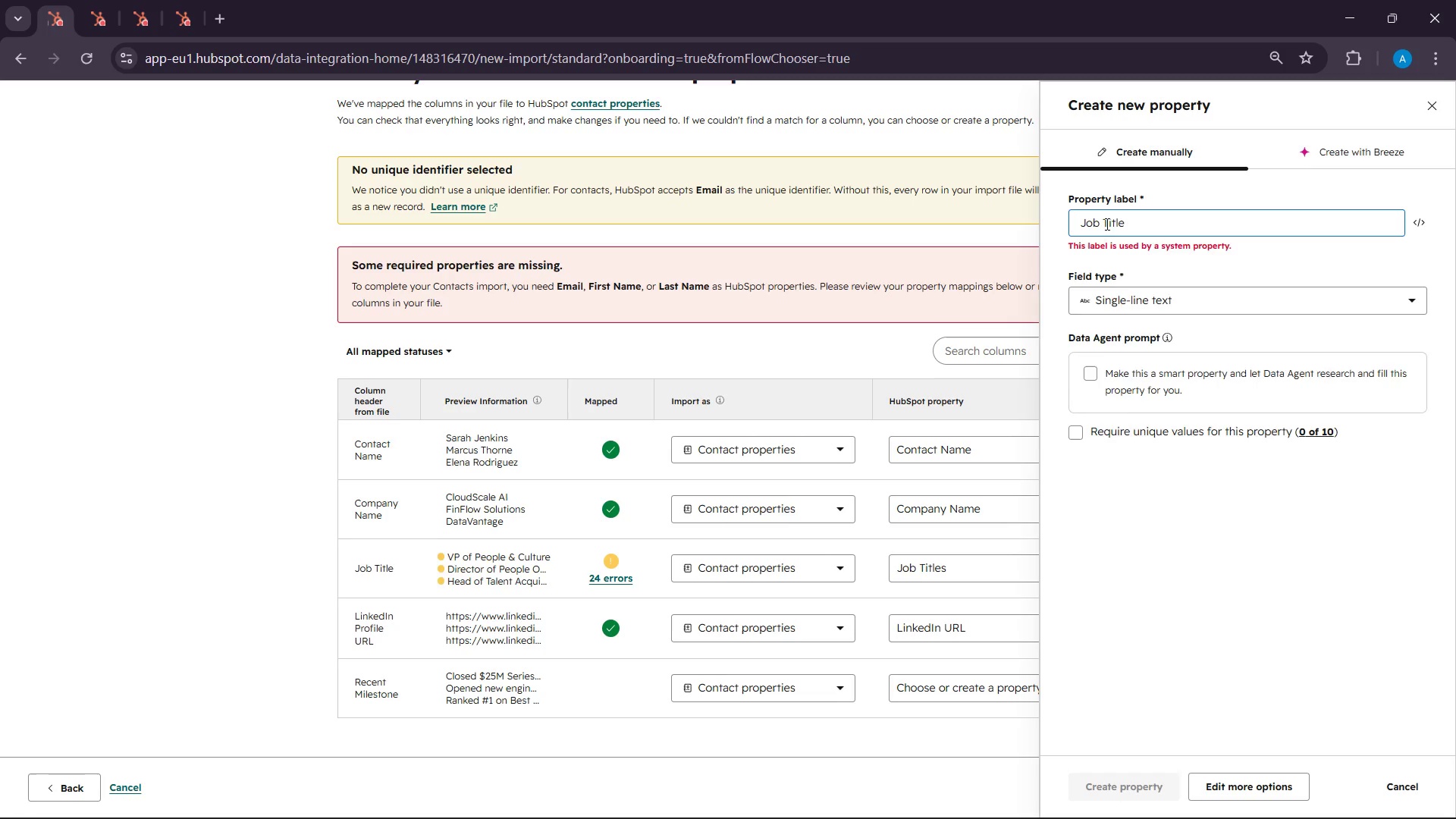 
key(Space)
 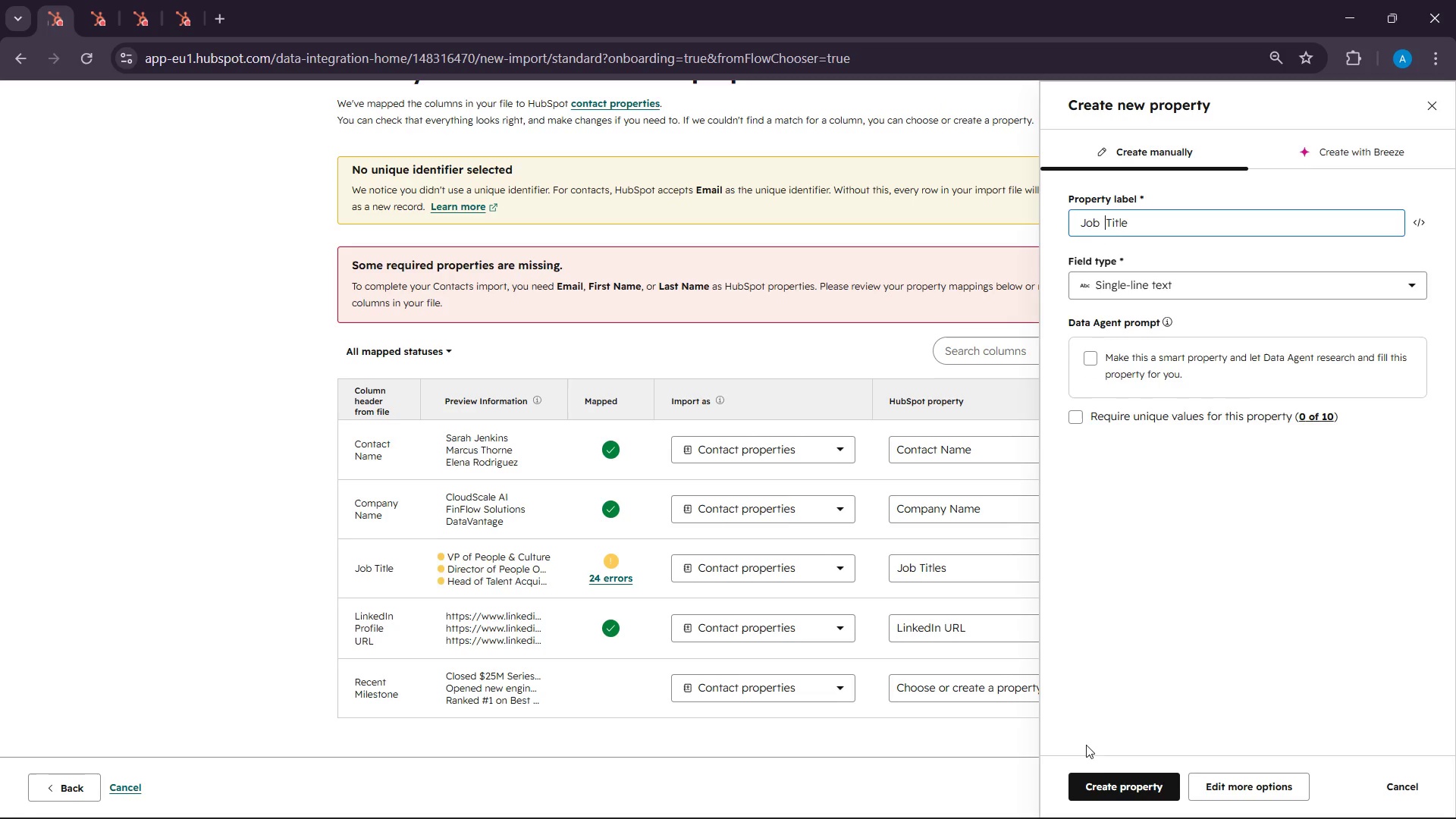 
left_click([1100, 783])
 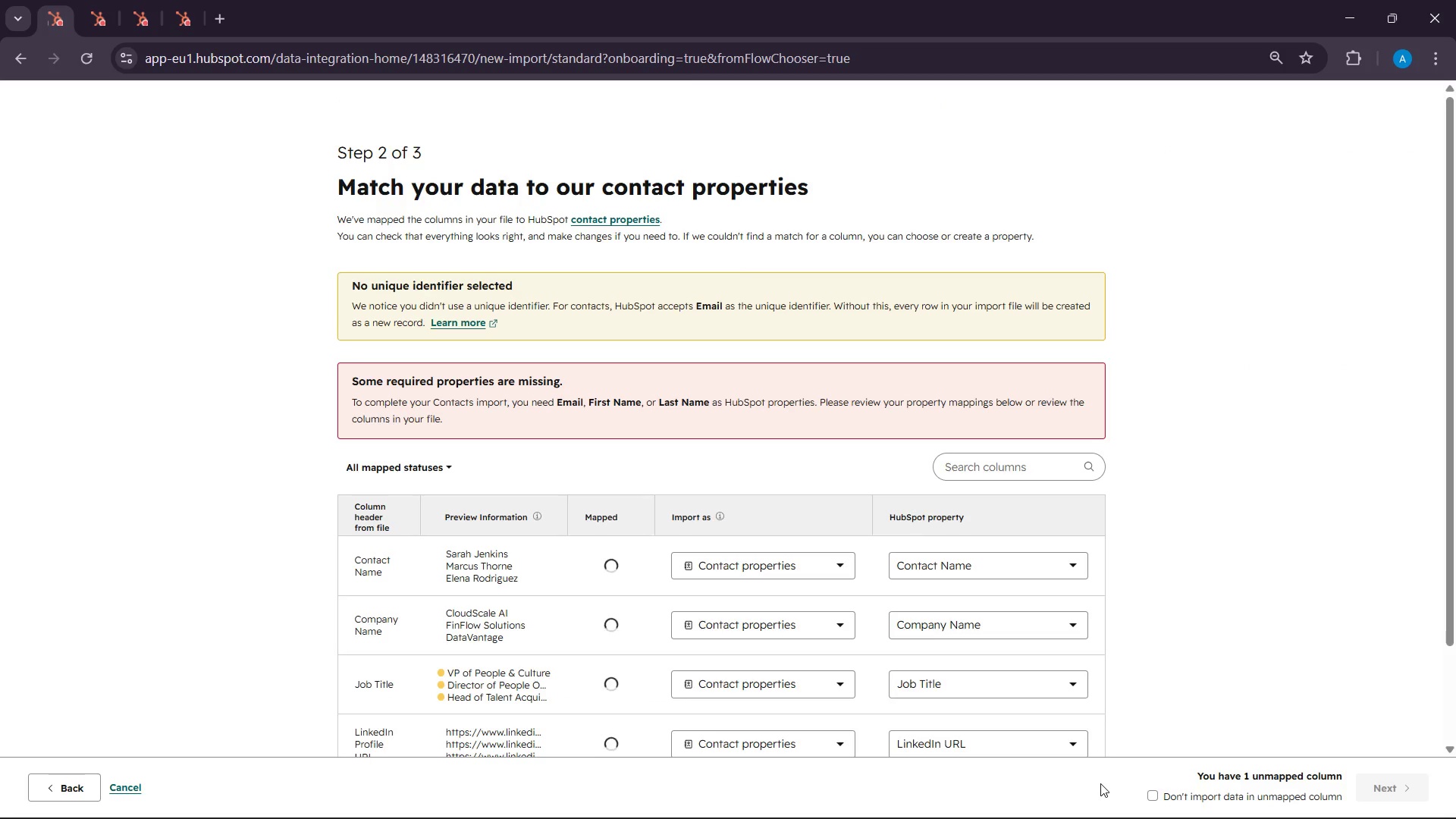 
scroll: coordinate [1034, 702], scroll_direction: down, amount: 5.0
 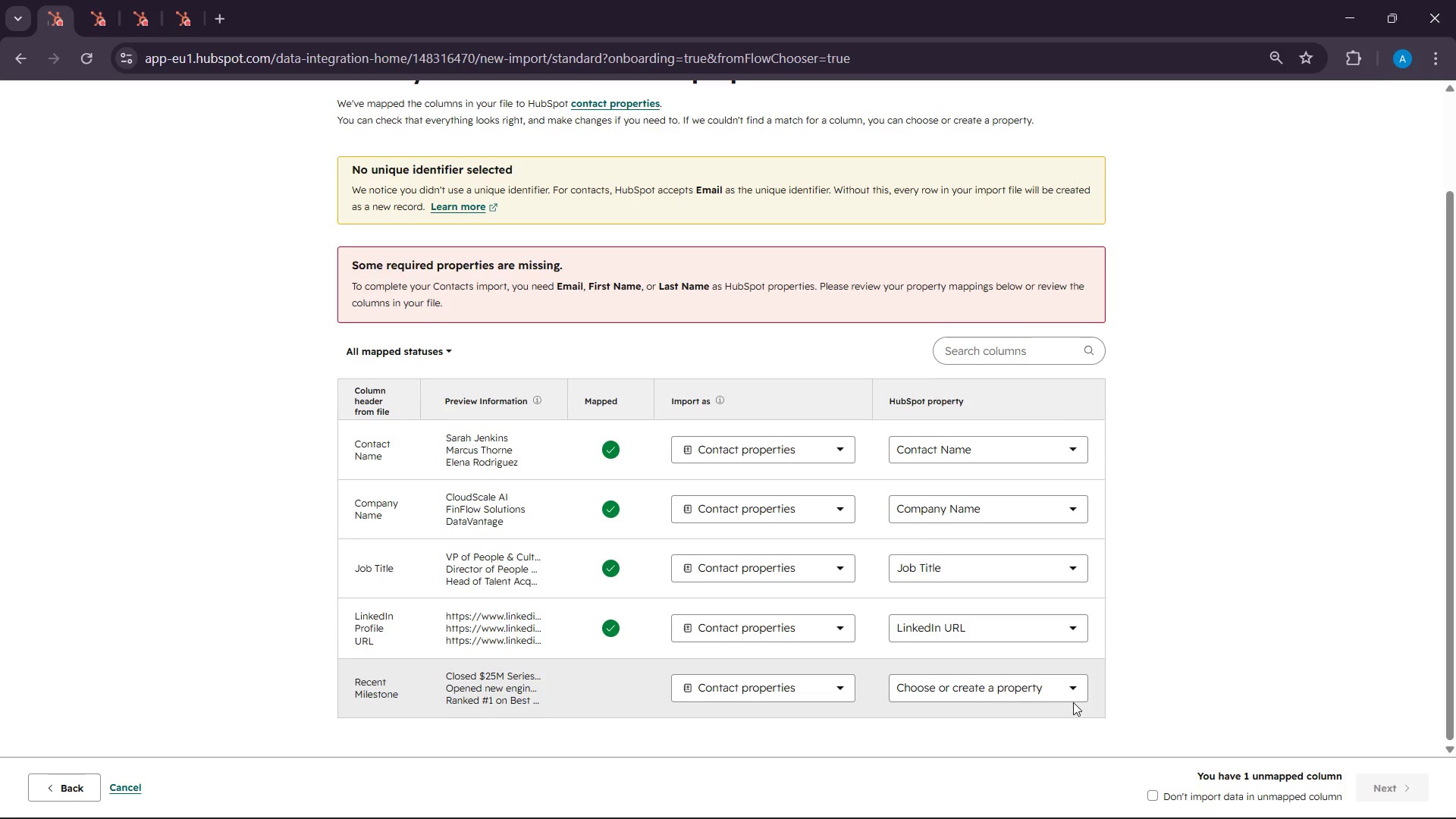 
left_click([1068, 692])
 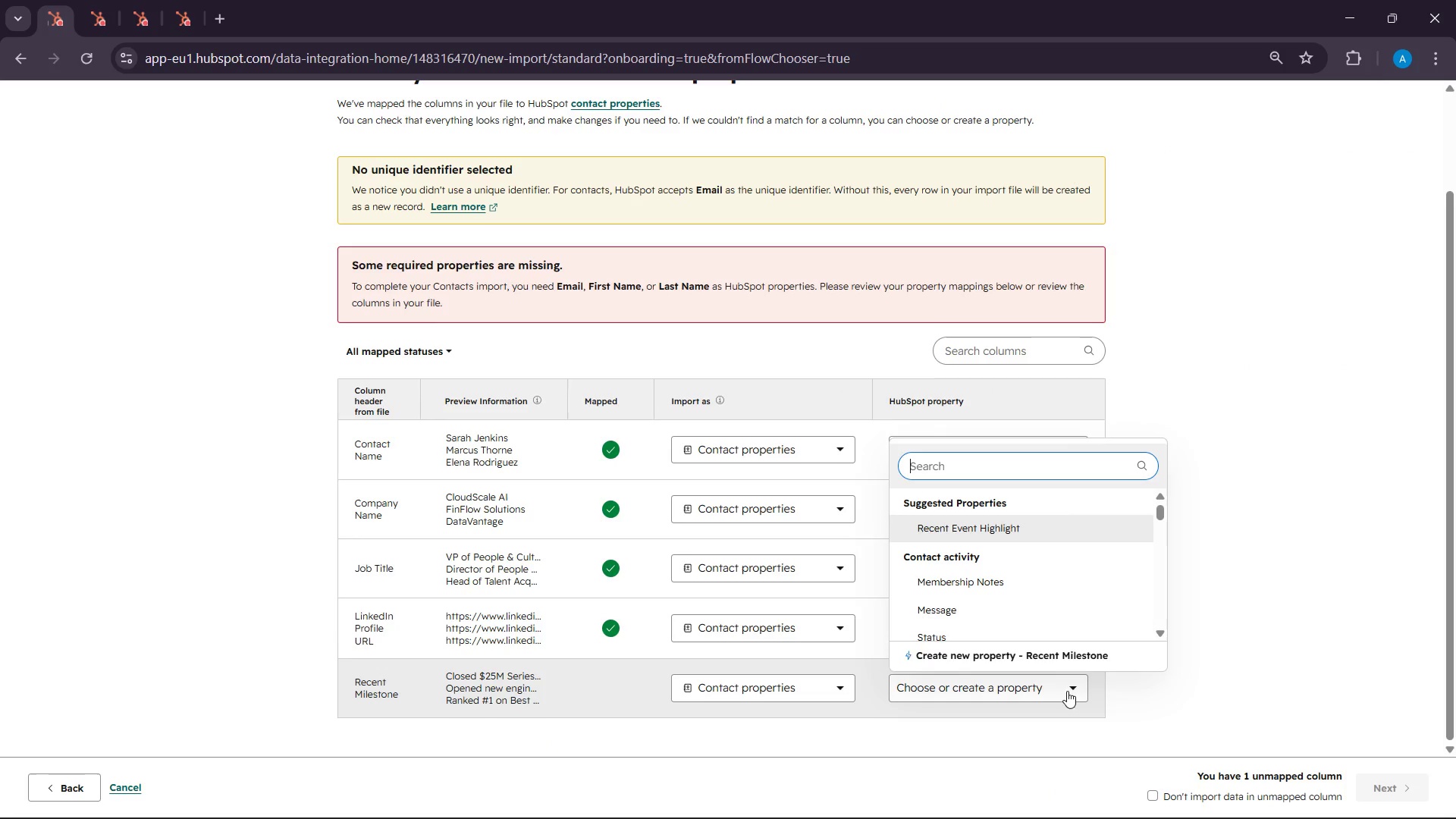 
left_click([1043, 661])
 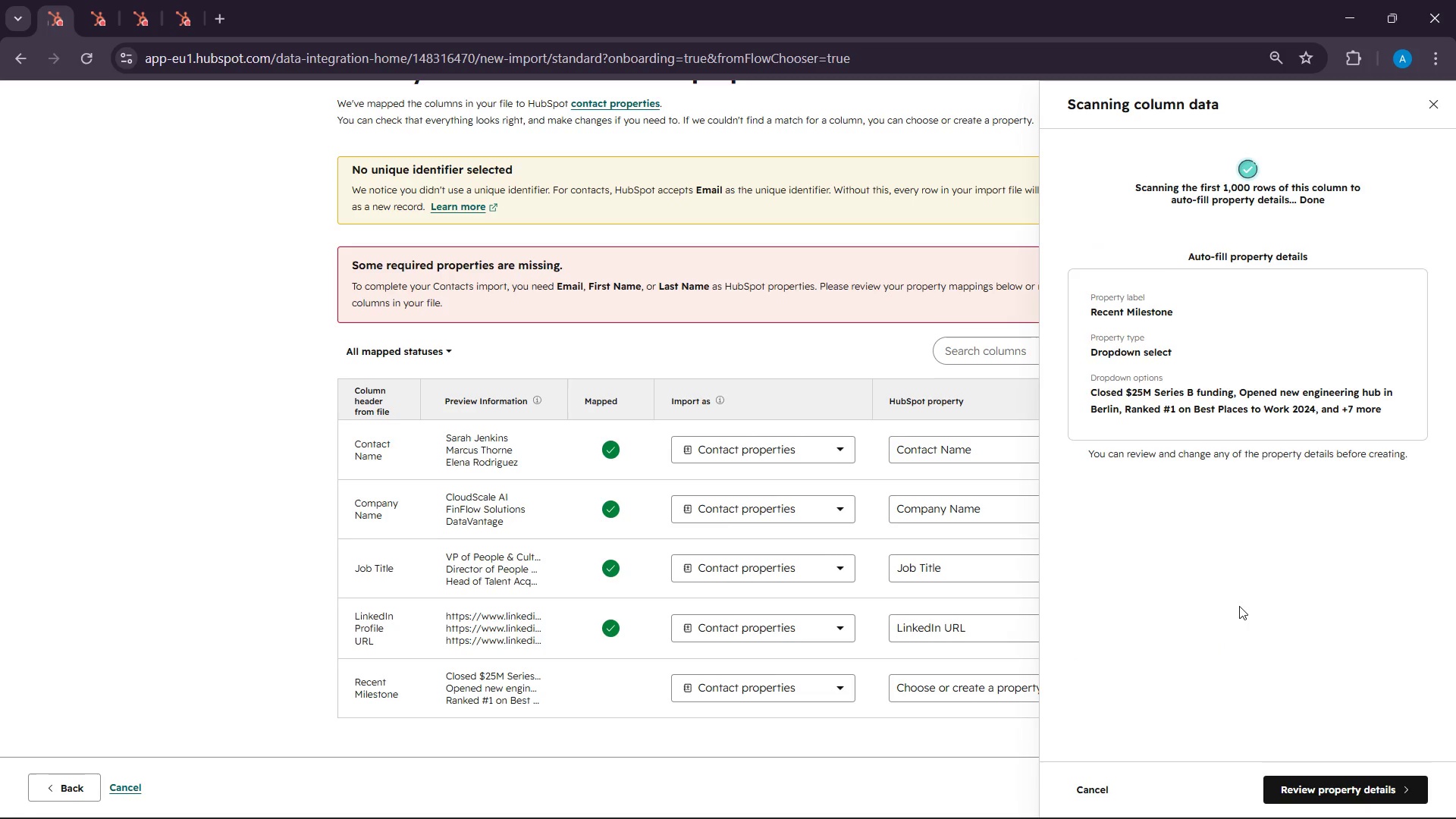 
left_click([1333, 789])
 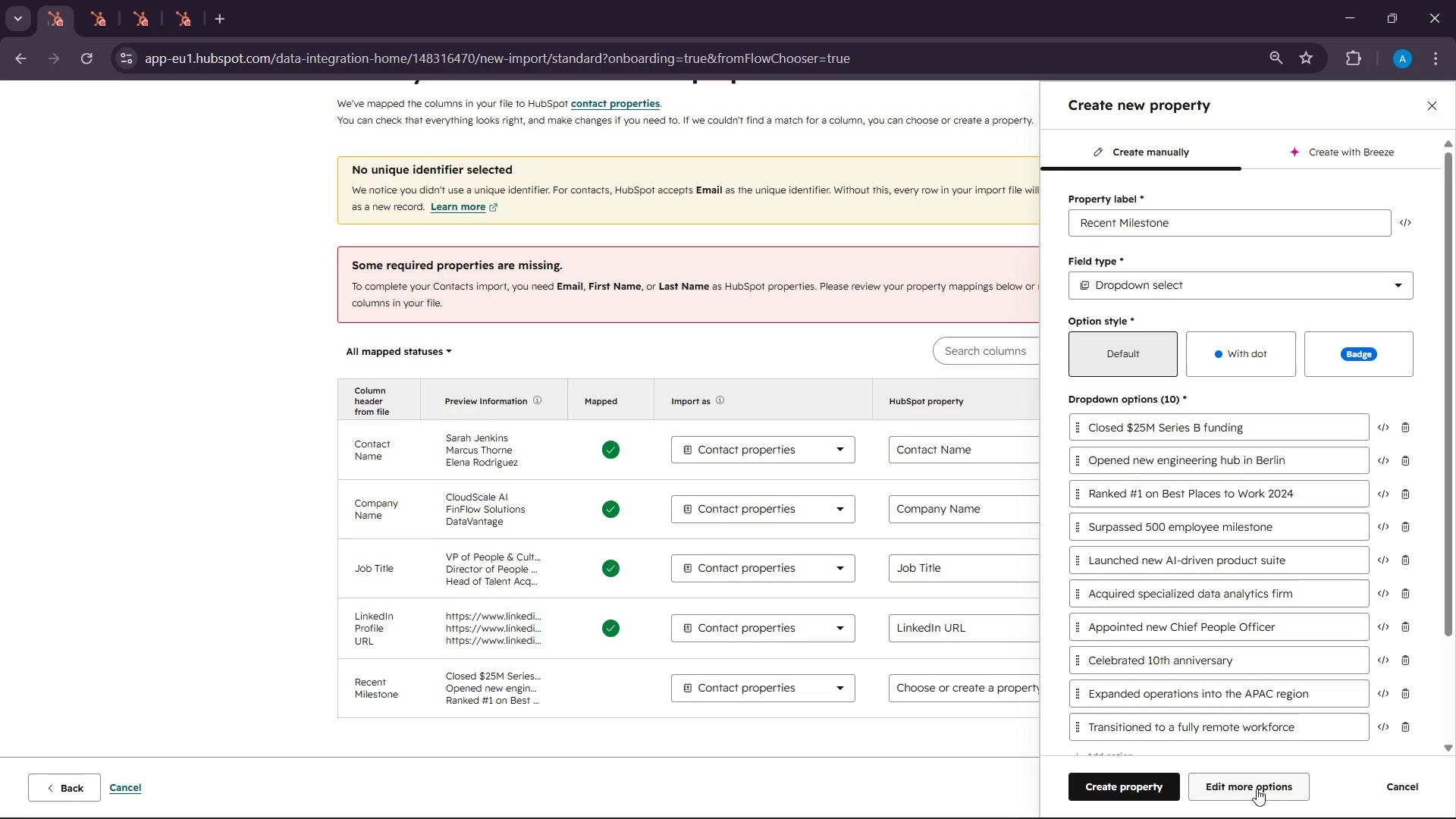 
left_click([1151, 792])
 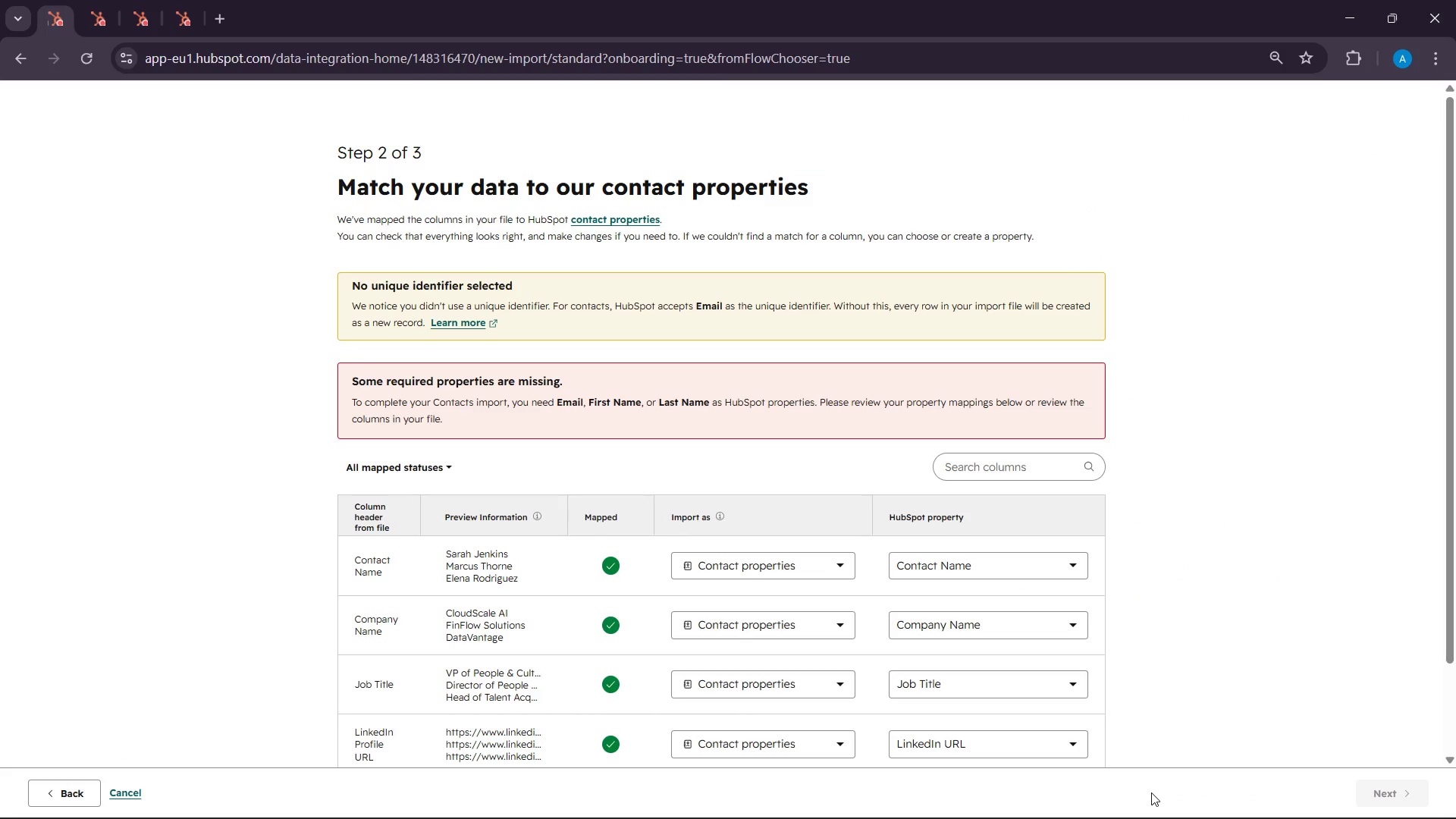 
scroll: coordinate [1068, 670], scroll_direction: down, amount: 5.0
 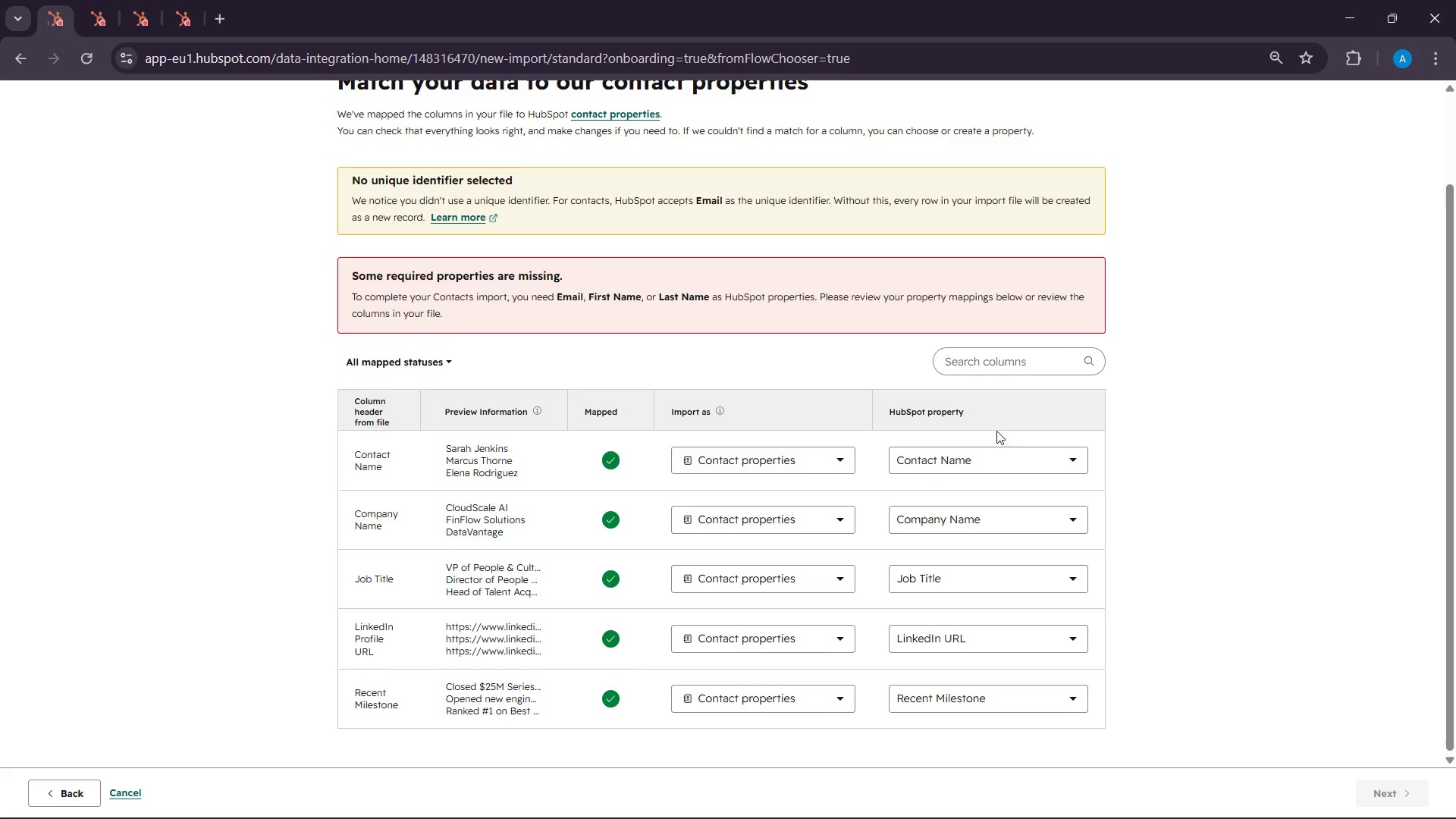 
left_click([1052, 460])
 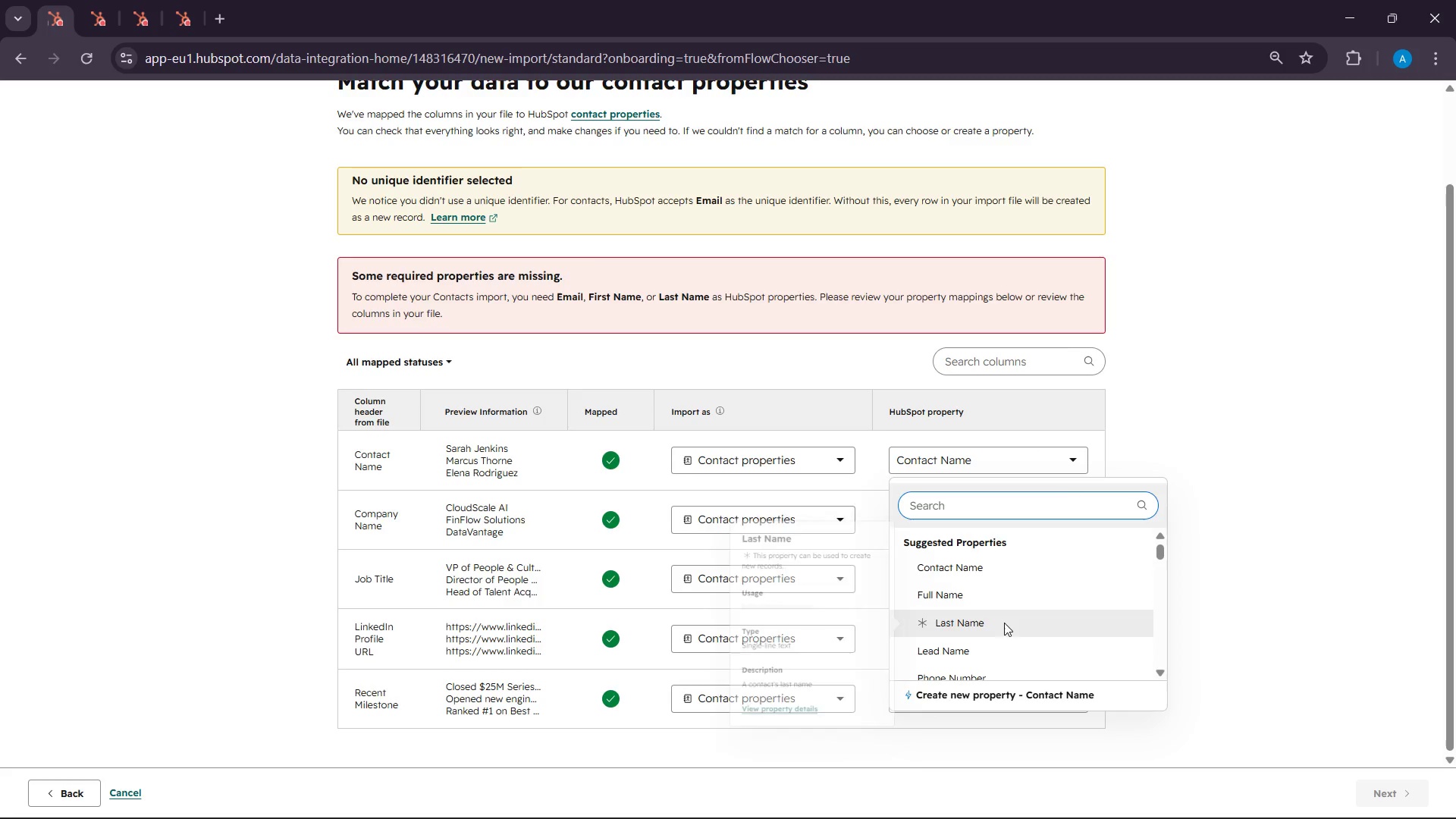 
scroll: coordinate [1003, 632], scroll_direction: none, amount: 0.0
 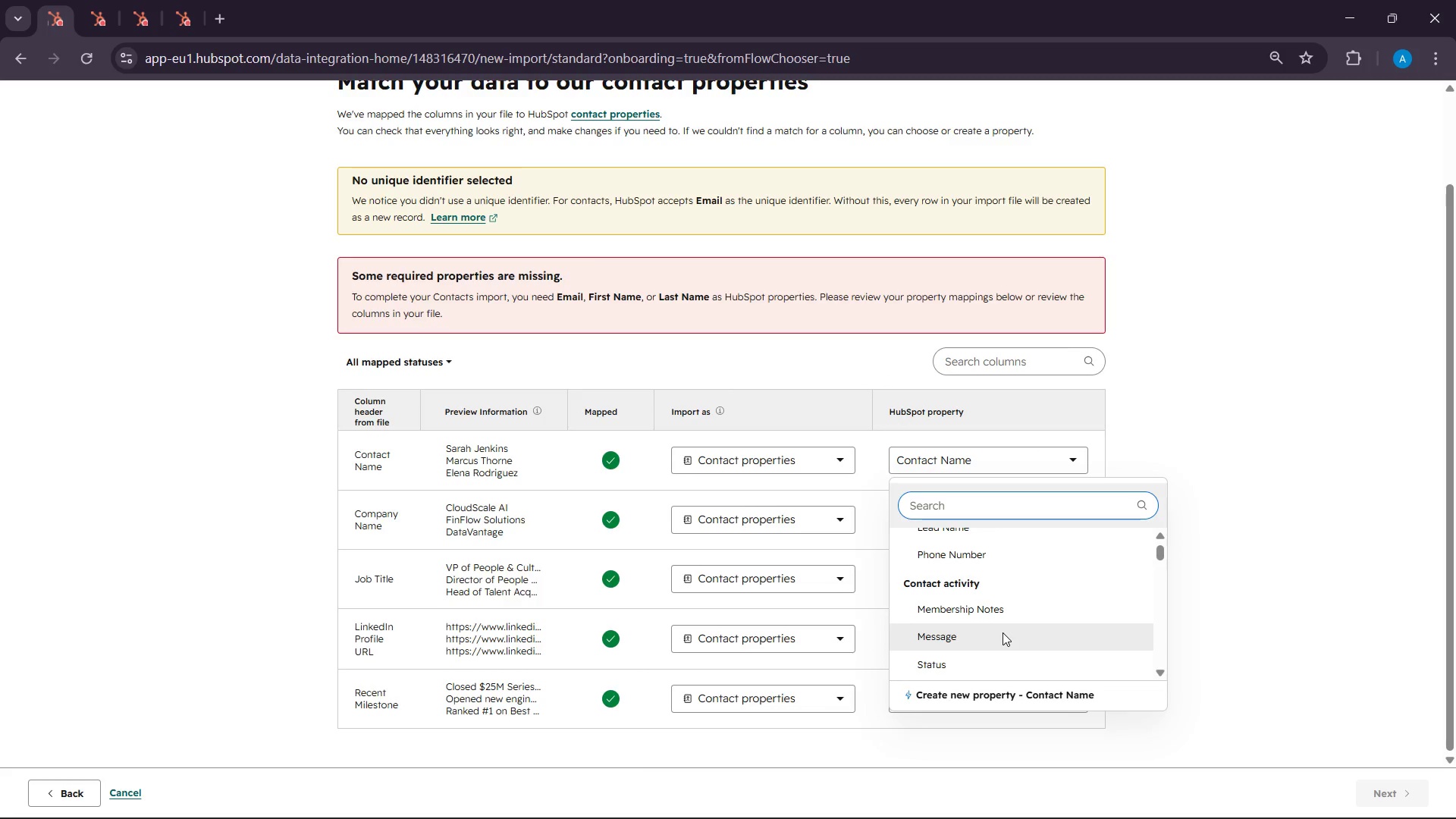 
scroll: coordinate [1003, 632], scroll_direction: up, amount: 5.0
 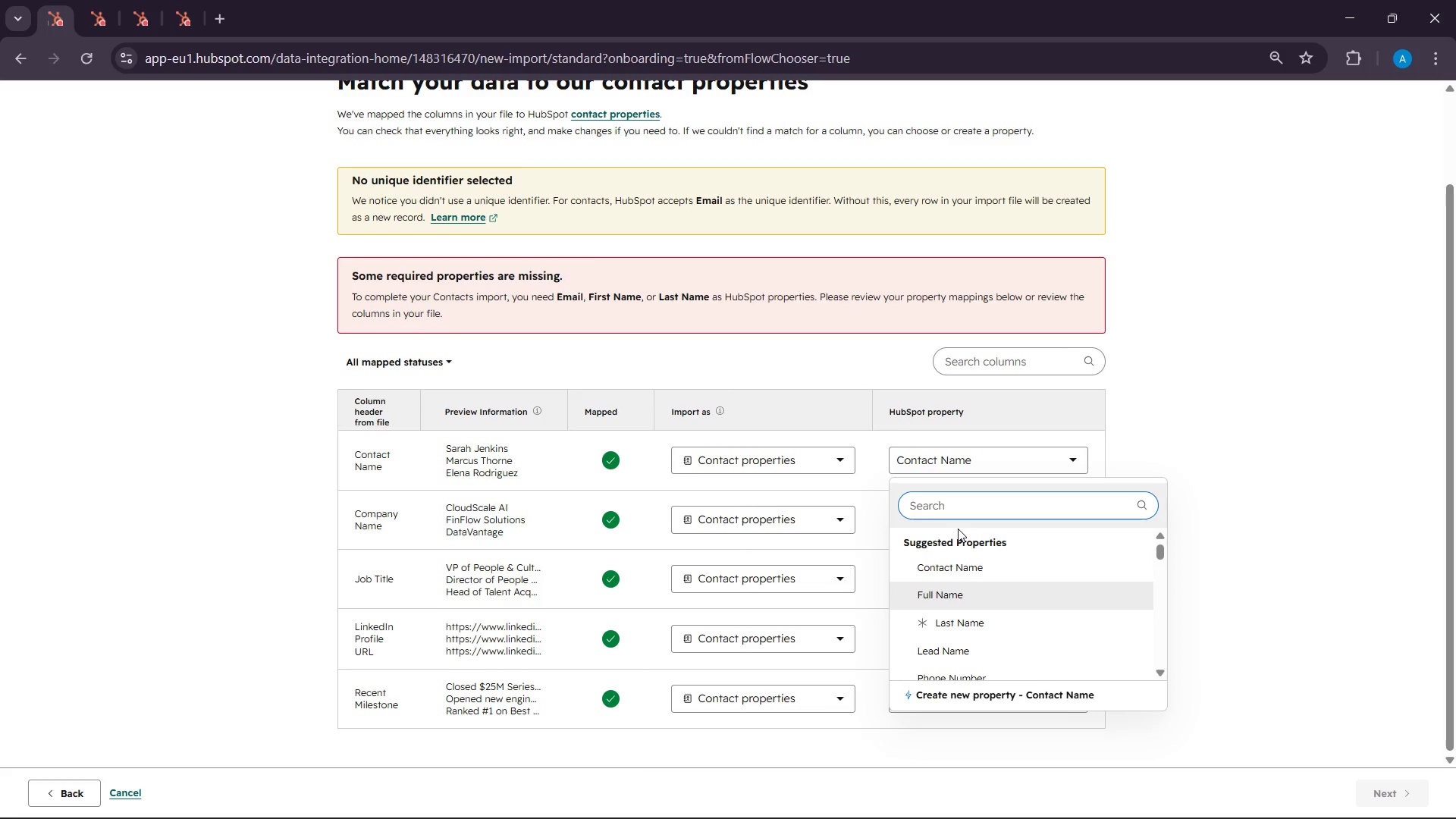 
type(fi)
 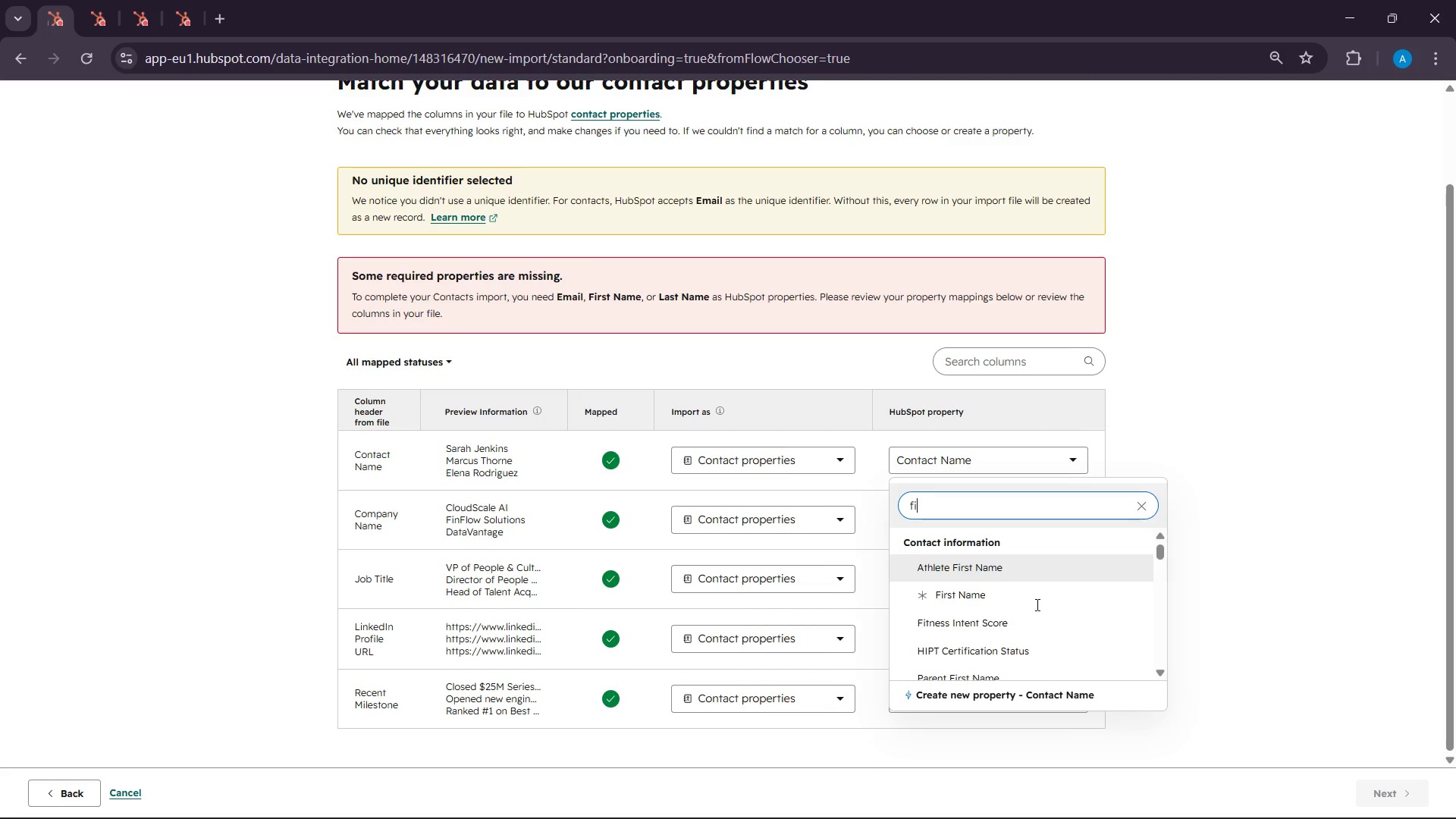 
left_click([1016, 586])
 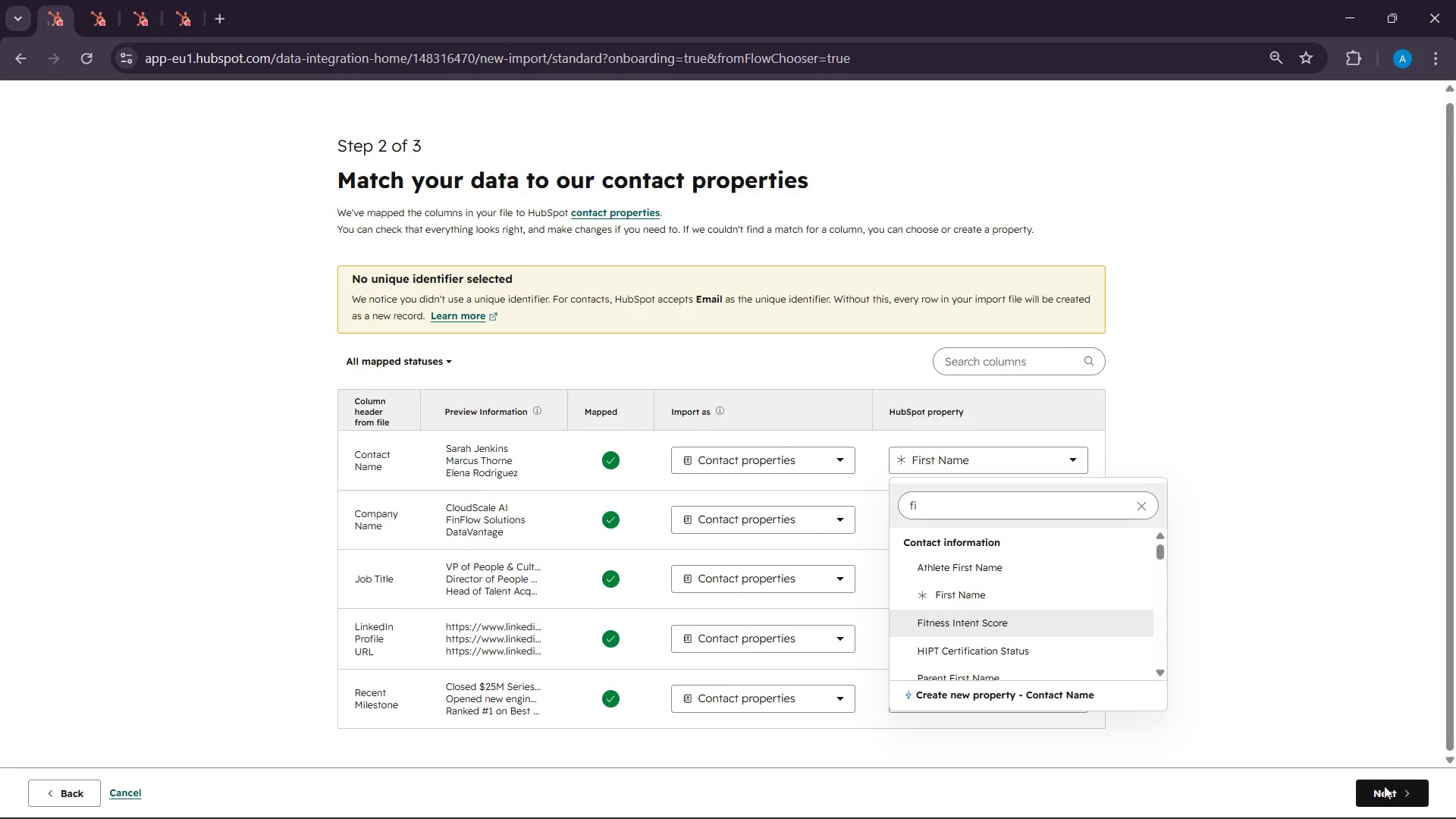 
scroll: coordinate [1336, 699], scroll_direction: down, amount: 4.0
 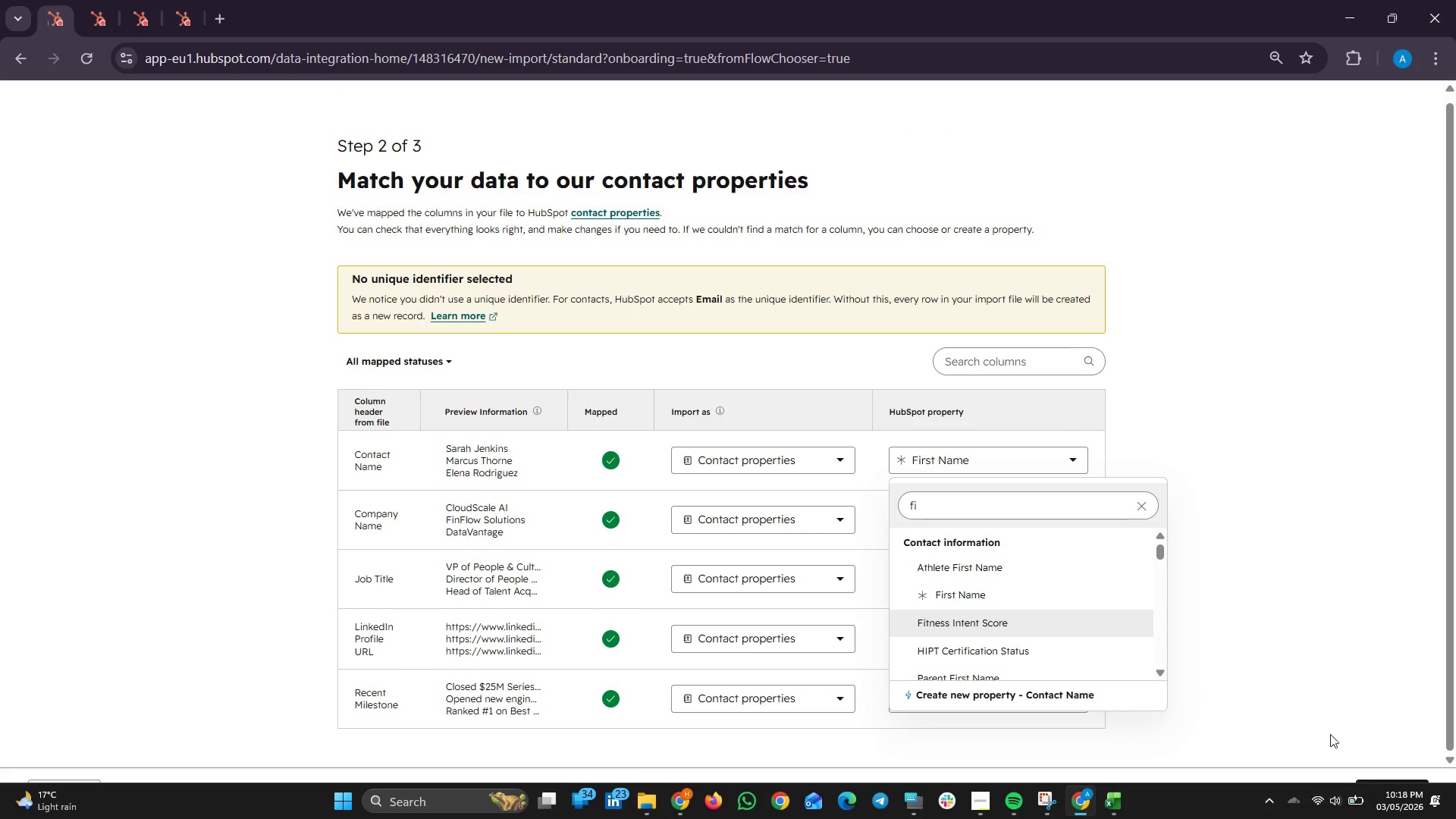 
left_click([1282, 629])
 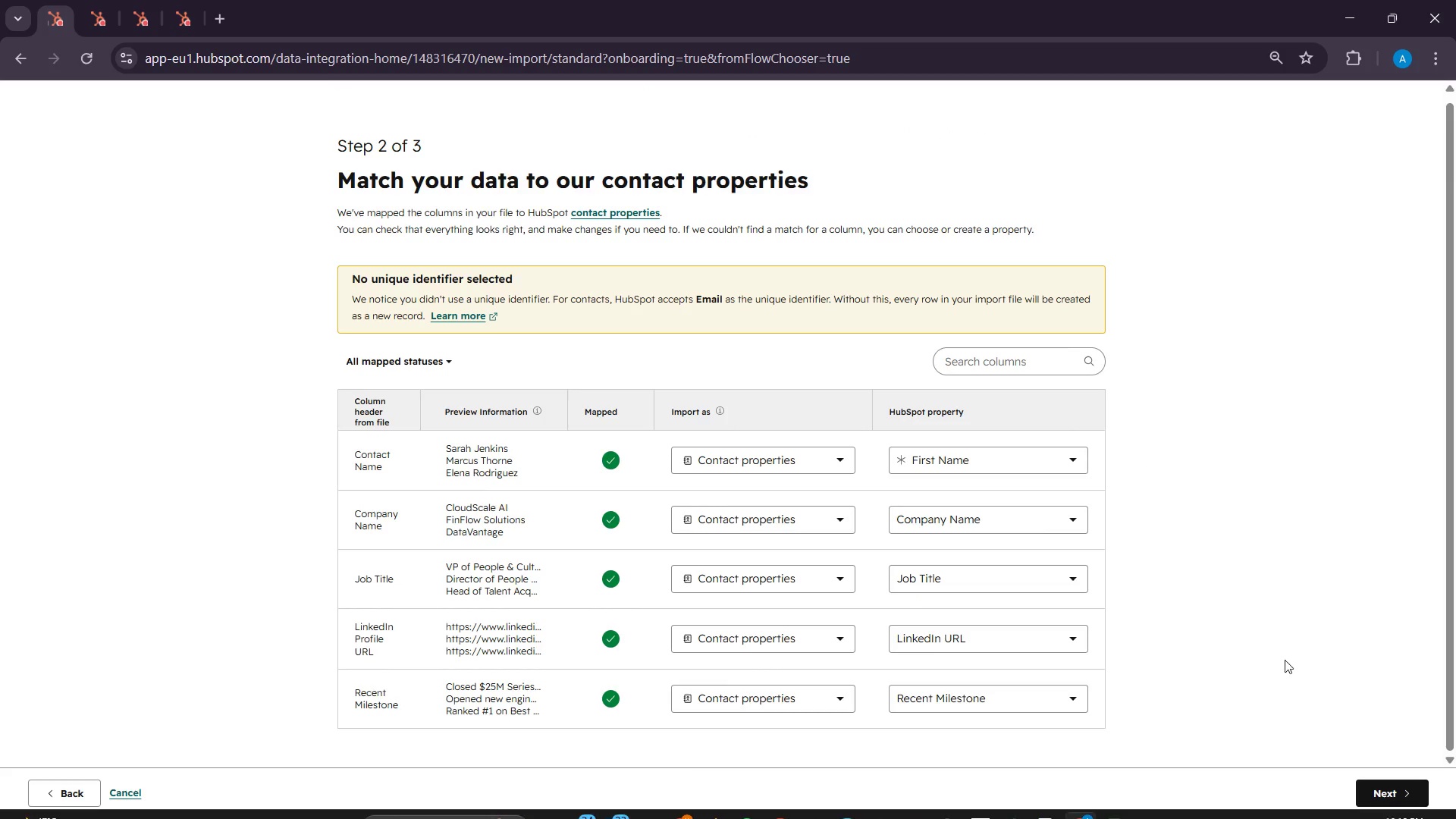 
scroll: coordinate [1285, 673], scroll_direction: down, amount: 6.0
 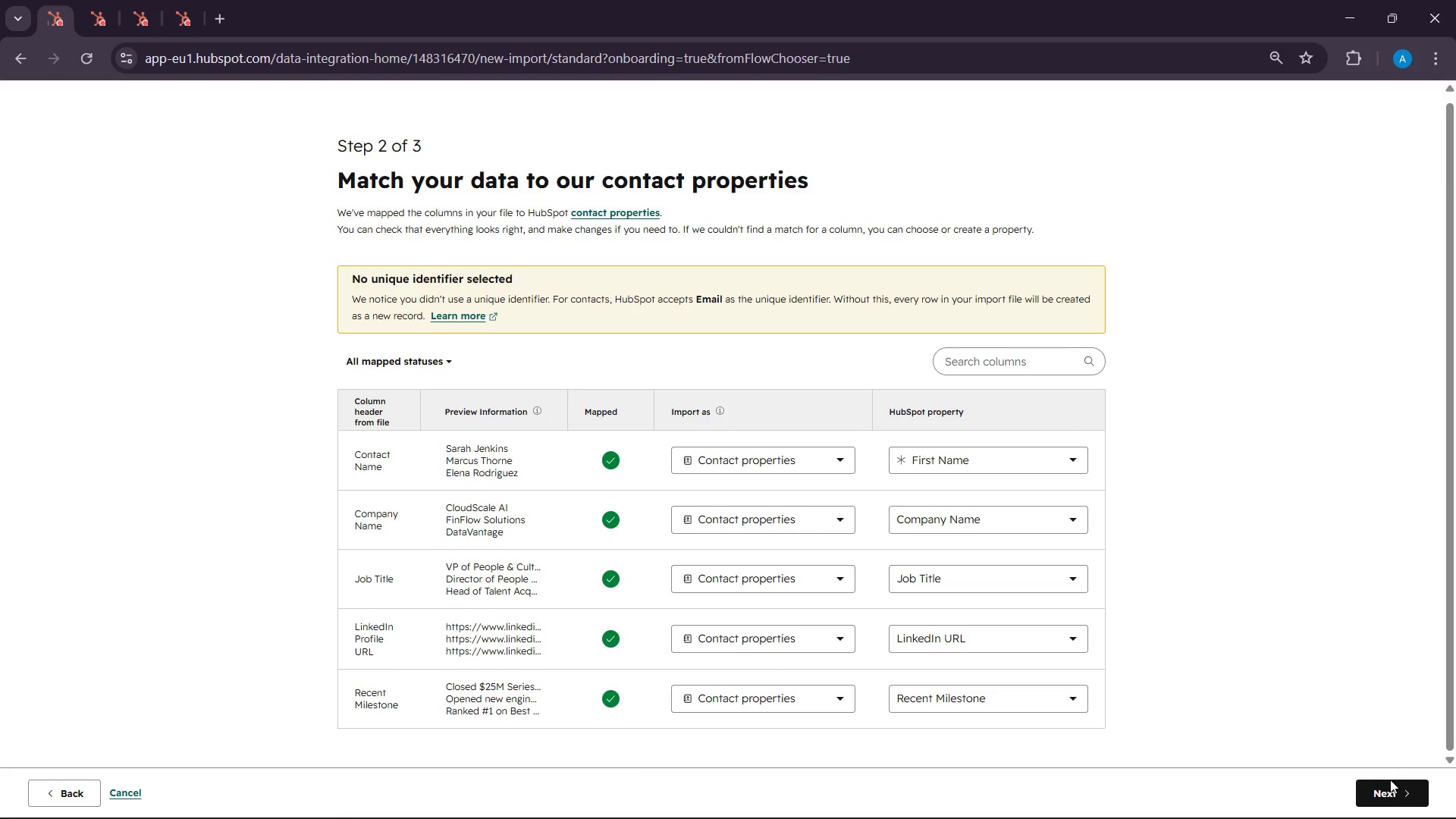 
left_click([1395, 791])
 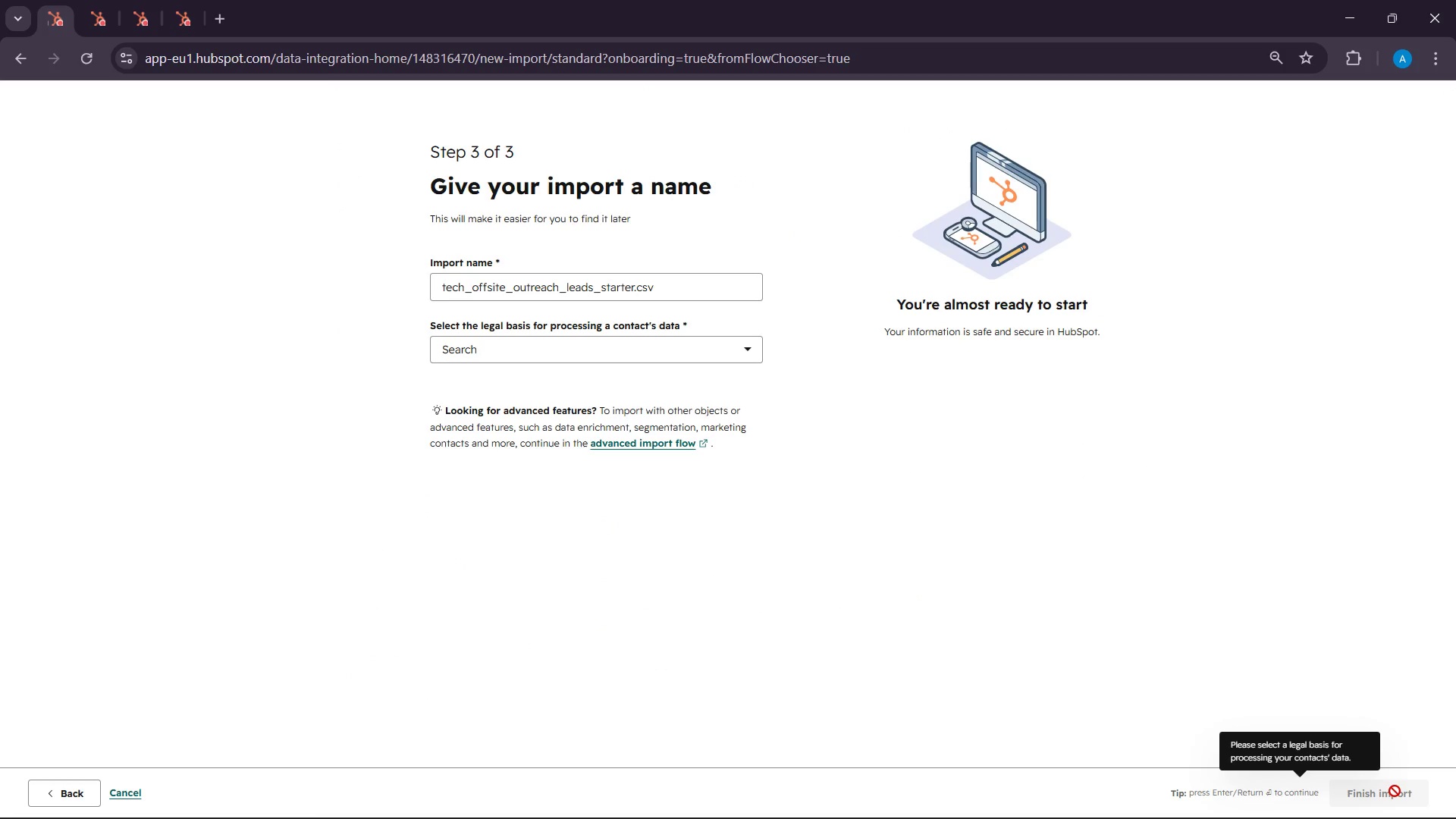 
wait(16.03)
 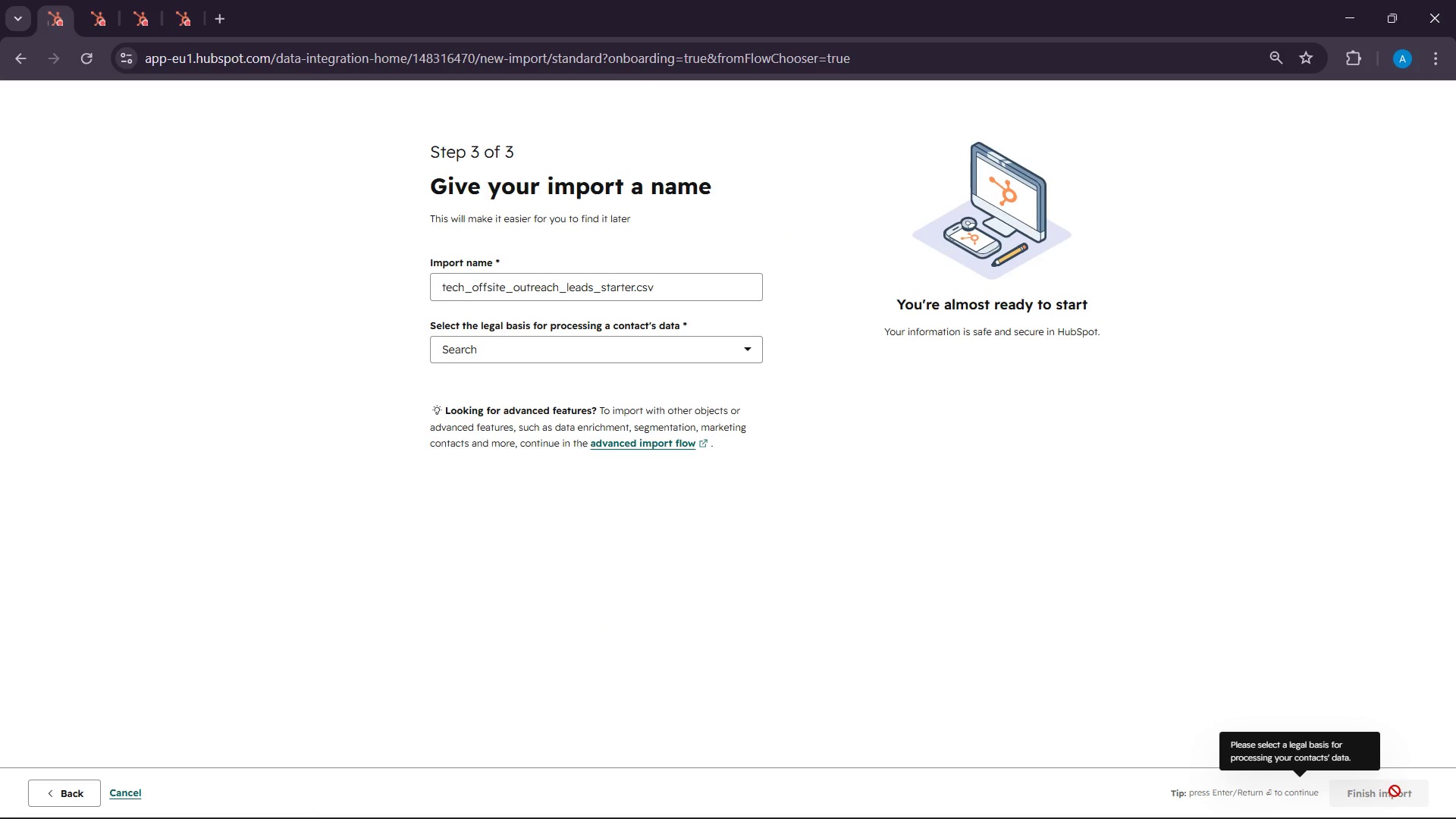 
left_click_drag(start_coordinate=[673, 353], to_coordinate=[674, 359])
 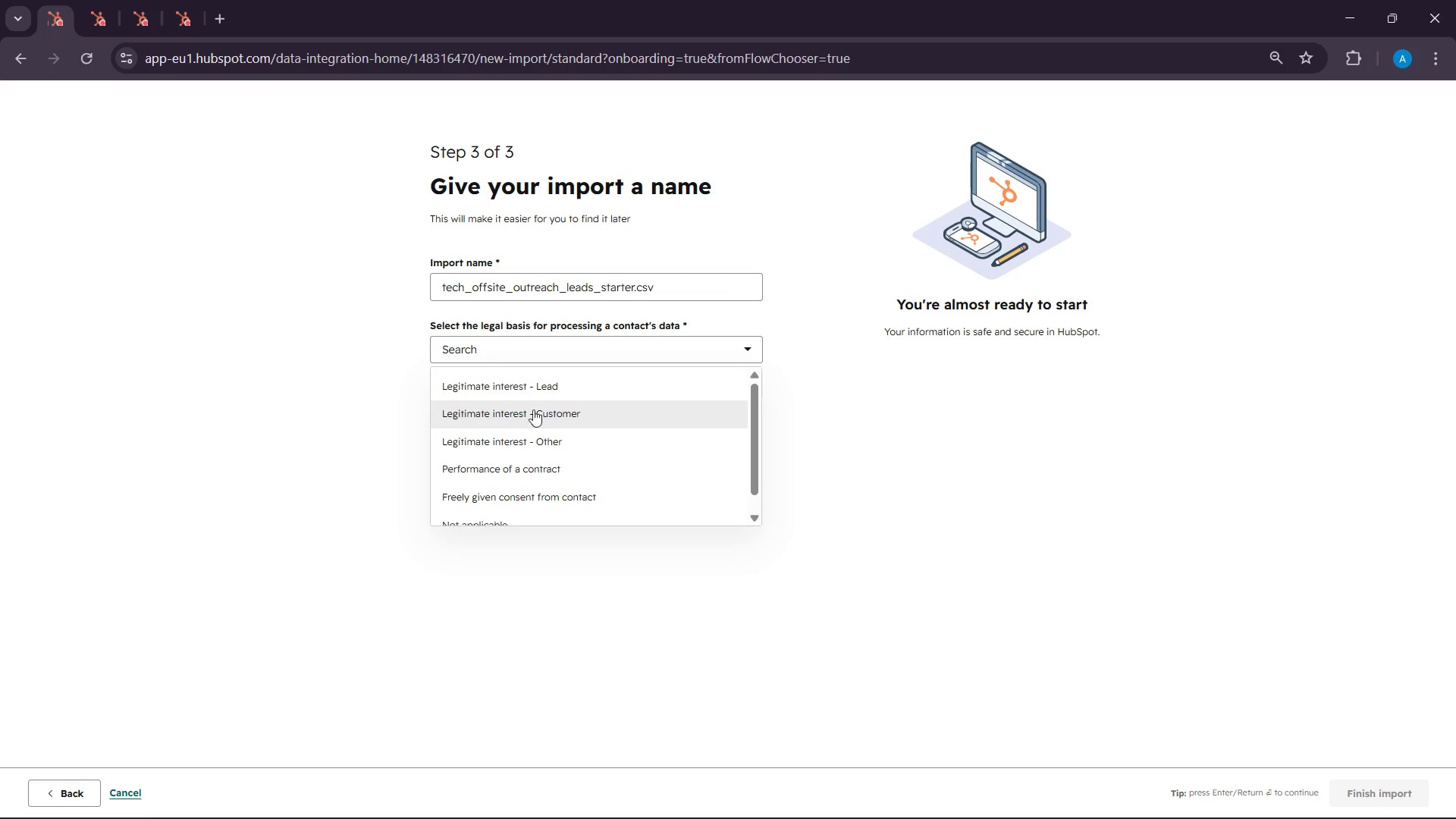 
left_click_drag(start_coordinate=[530, 405], to_coordinate=[526, 388])
 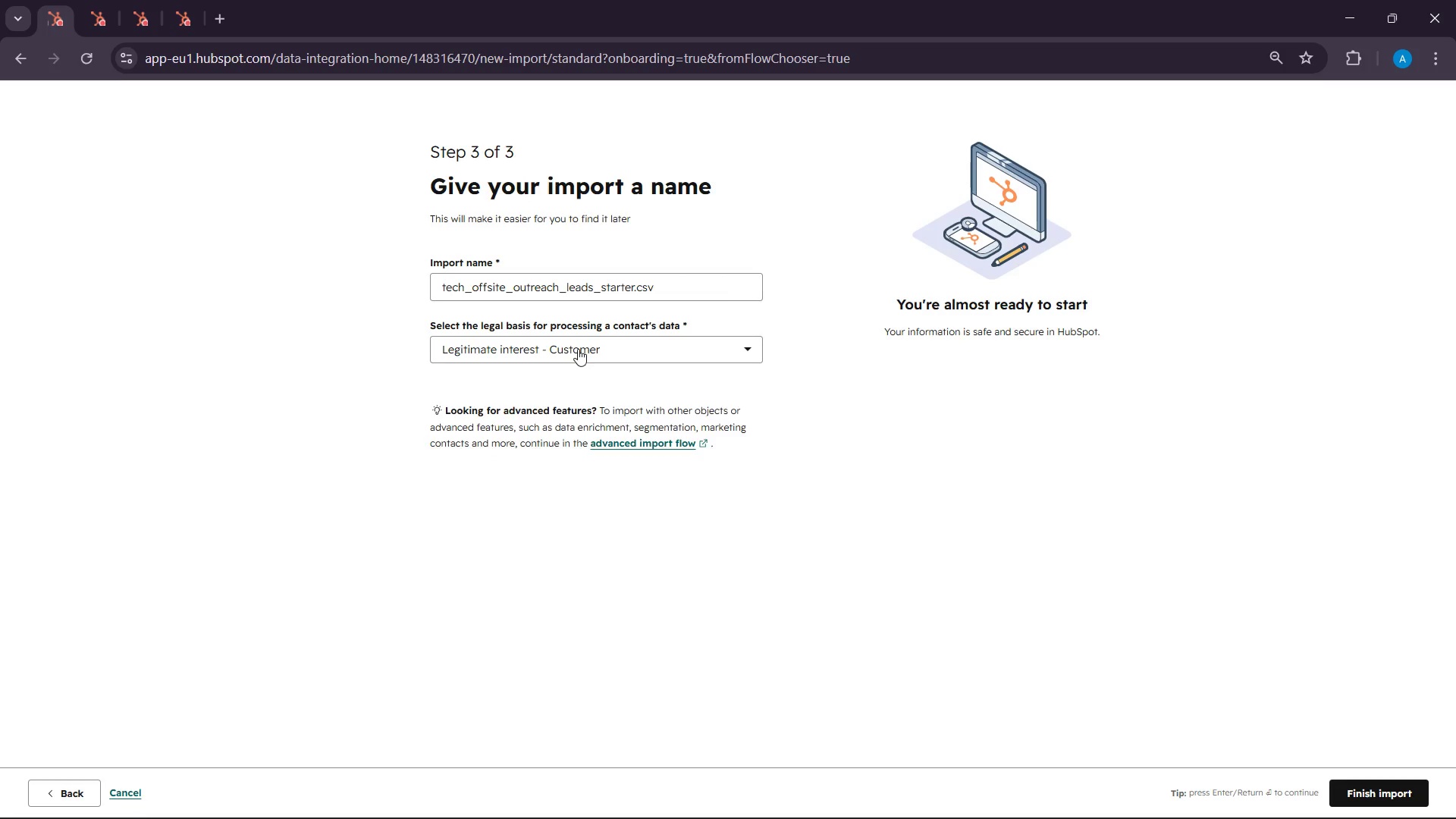 
left_click([578, 349])
 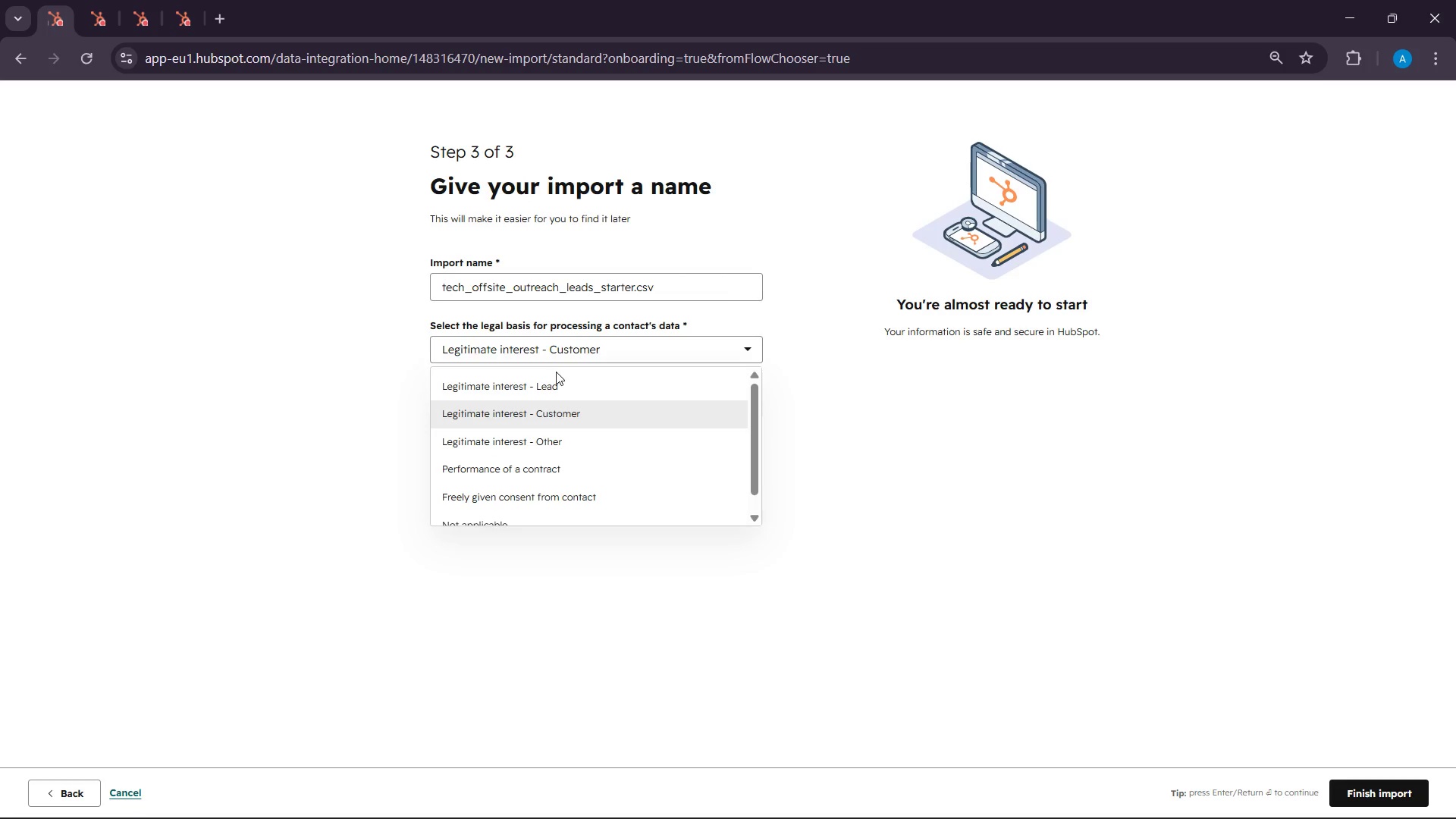 
left_click([555, 372])
 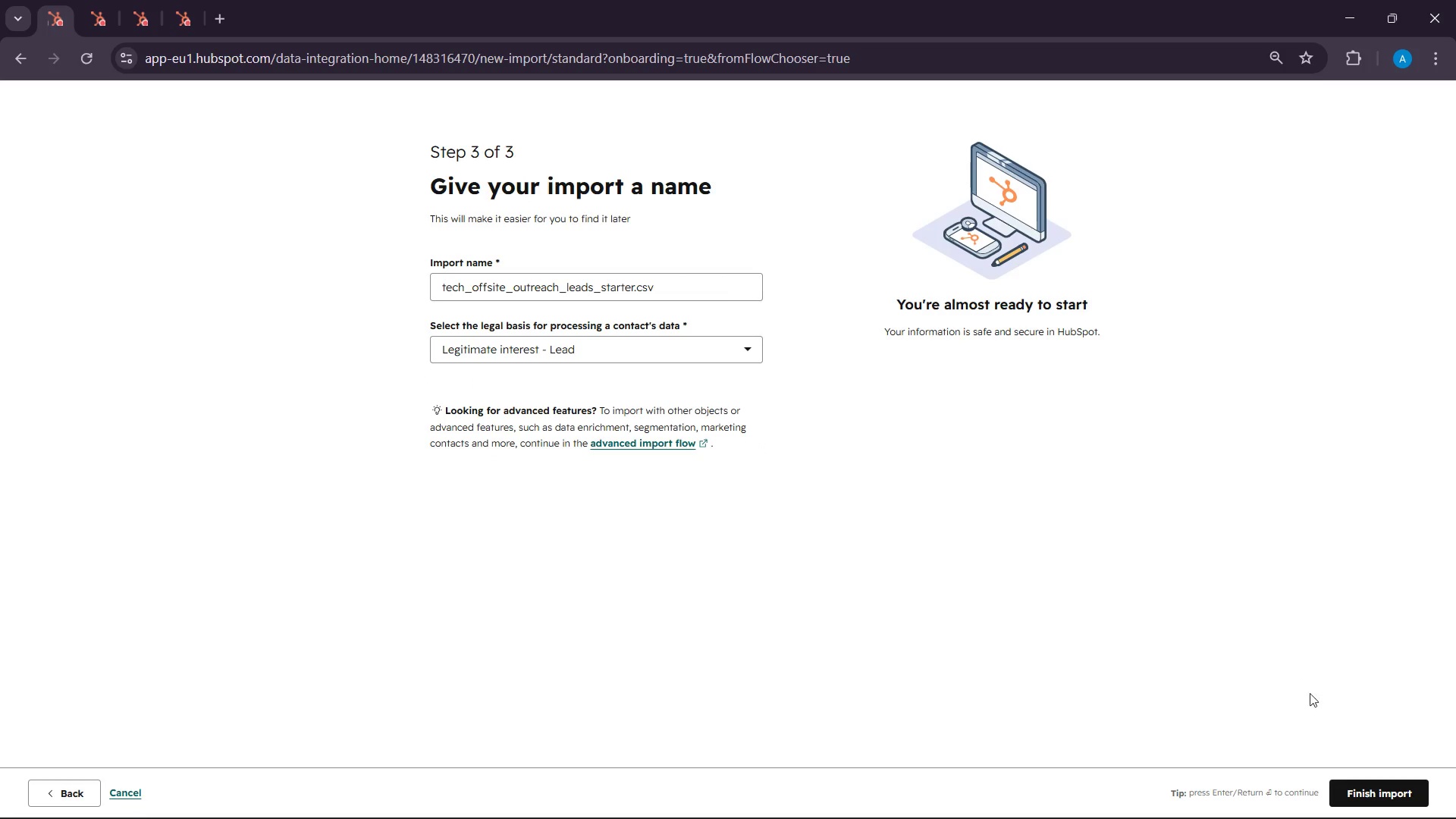 
left_click([1388, 762])
 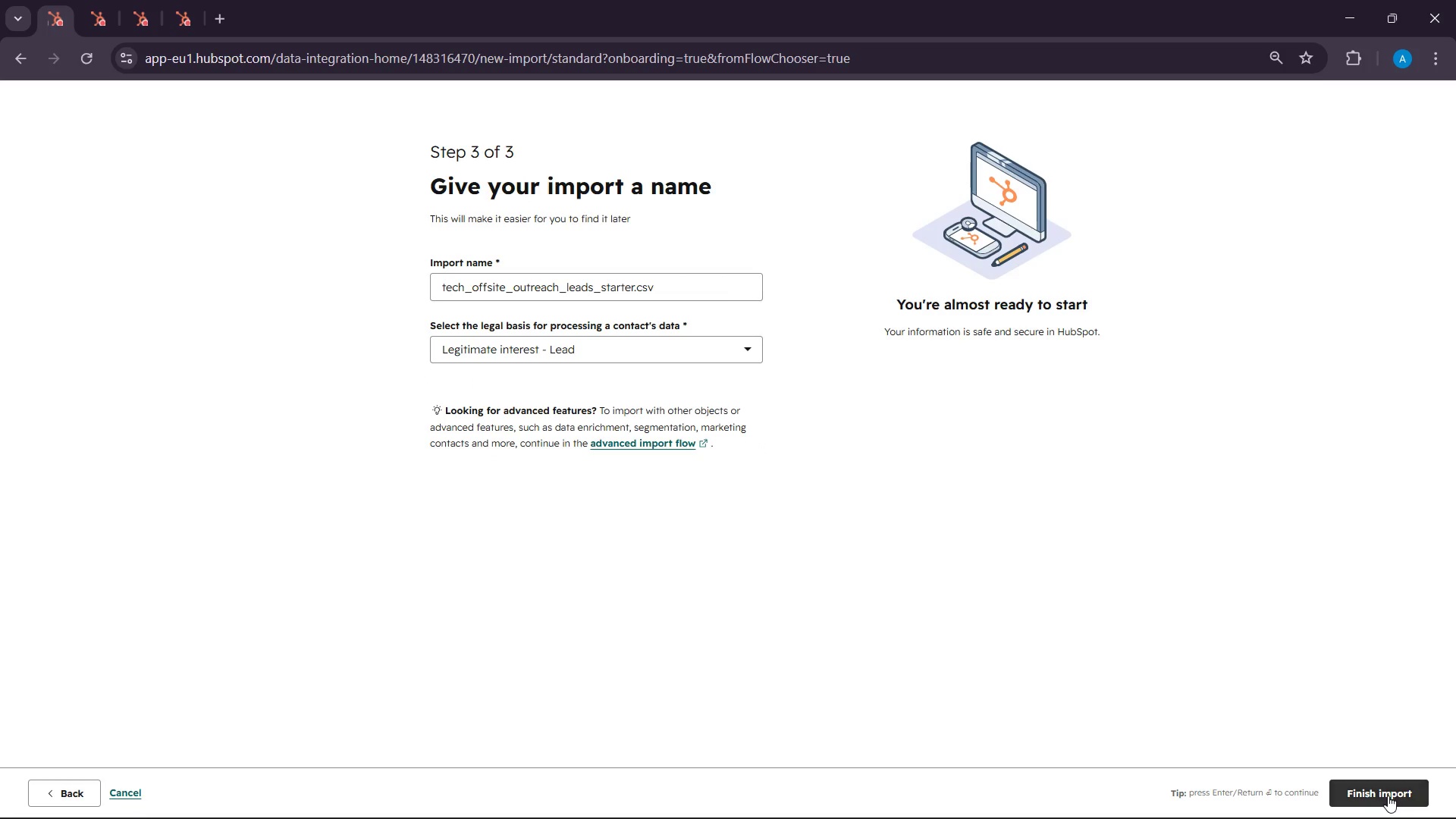 
left_click([1388, 795])
 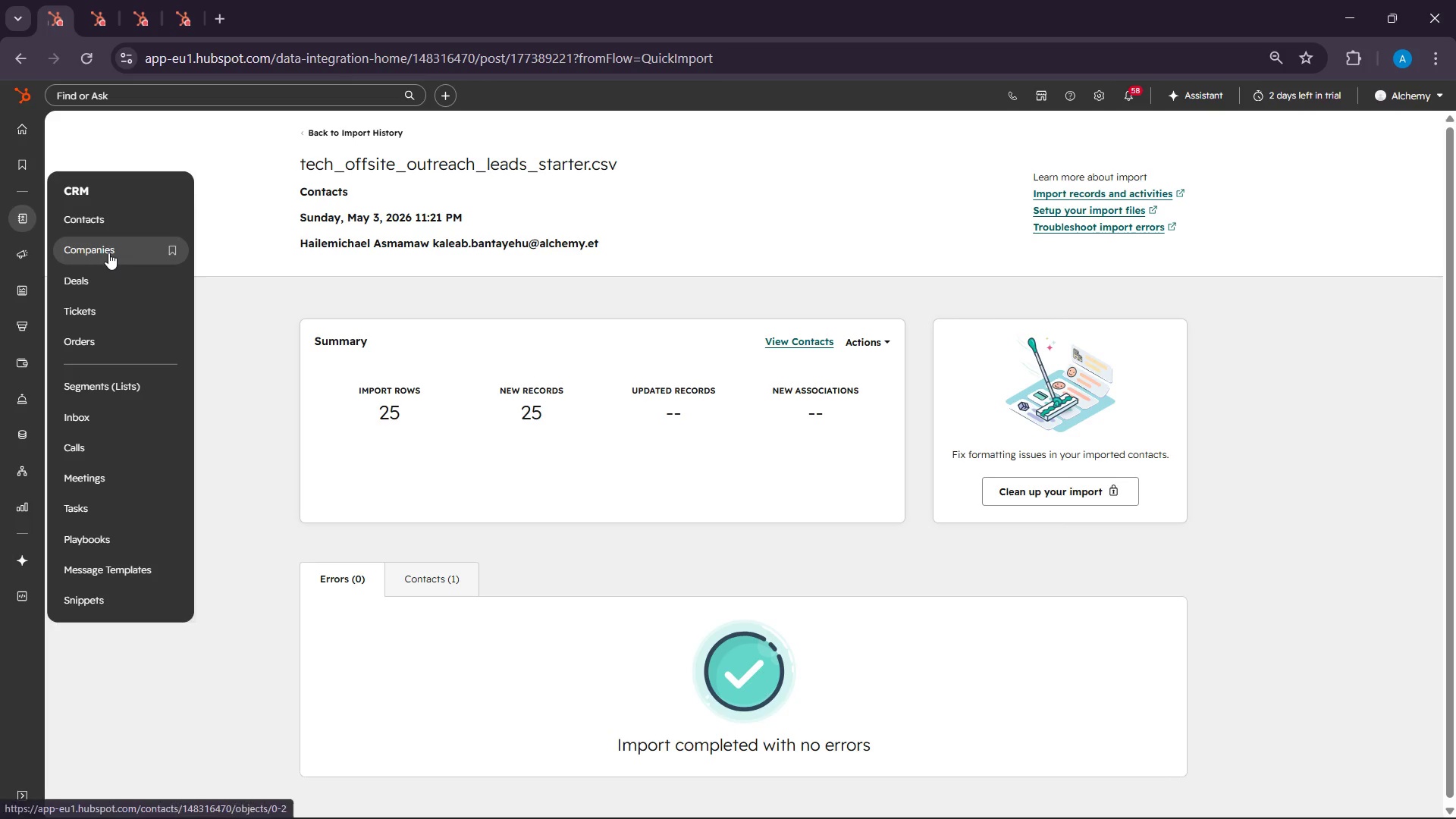 
wait(32.92)
 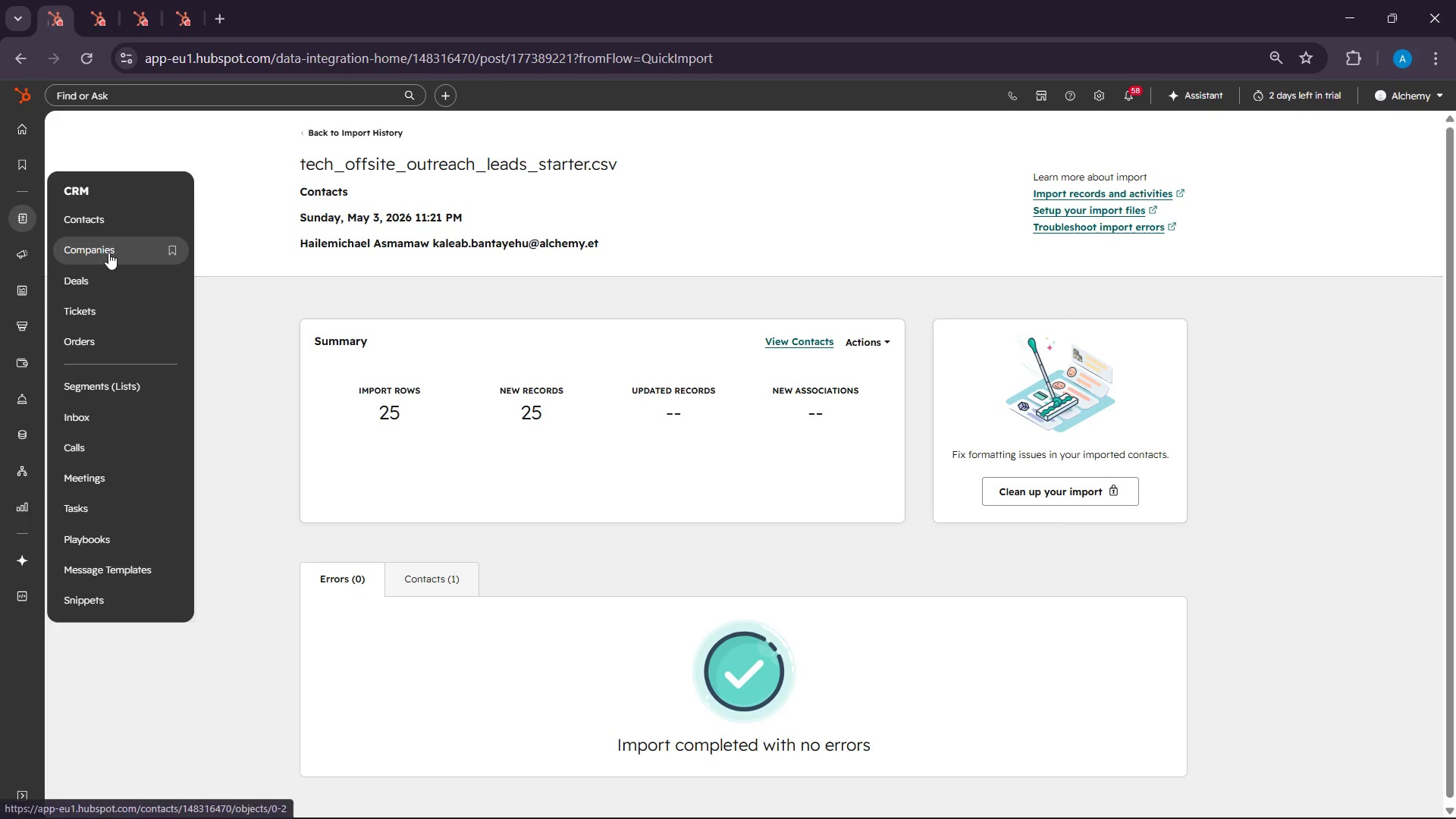 
left_click([95, 221])
 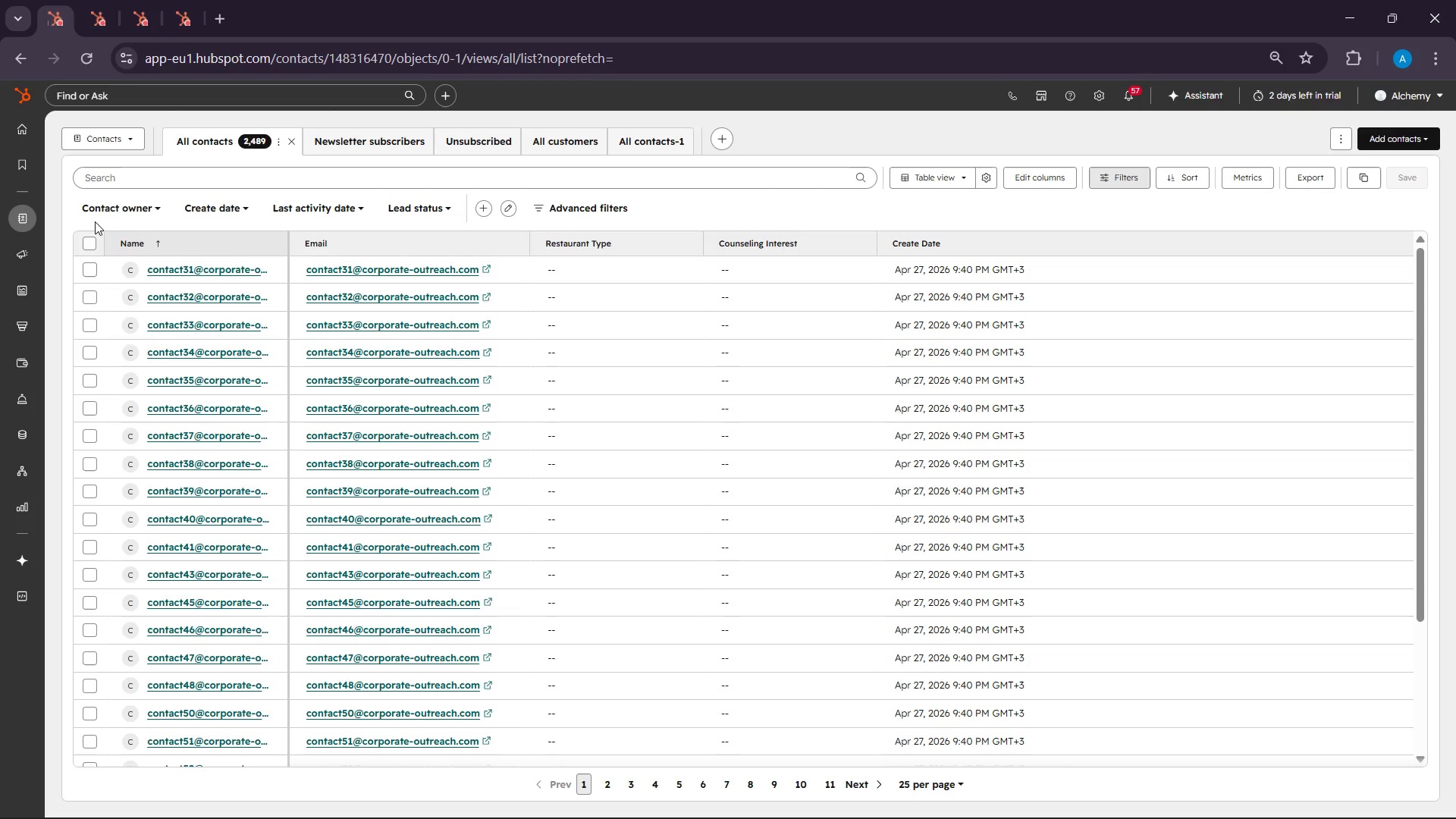 
wait(21.34)
 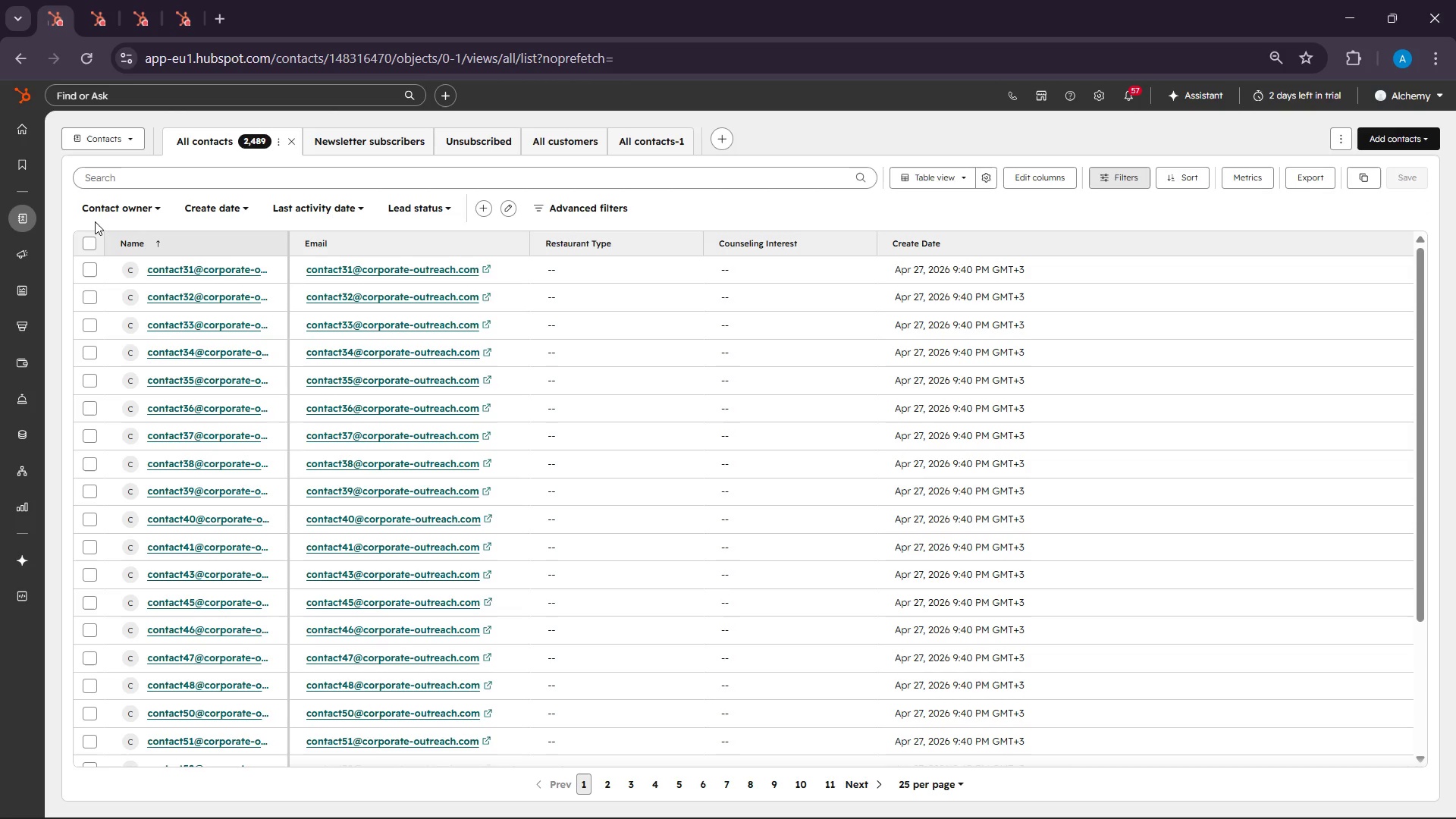 
left_click([984, 793])